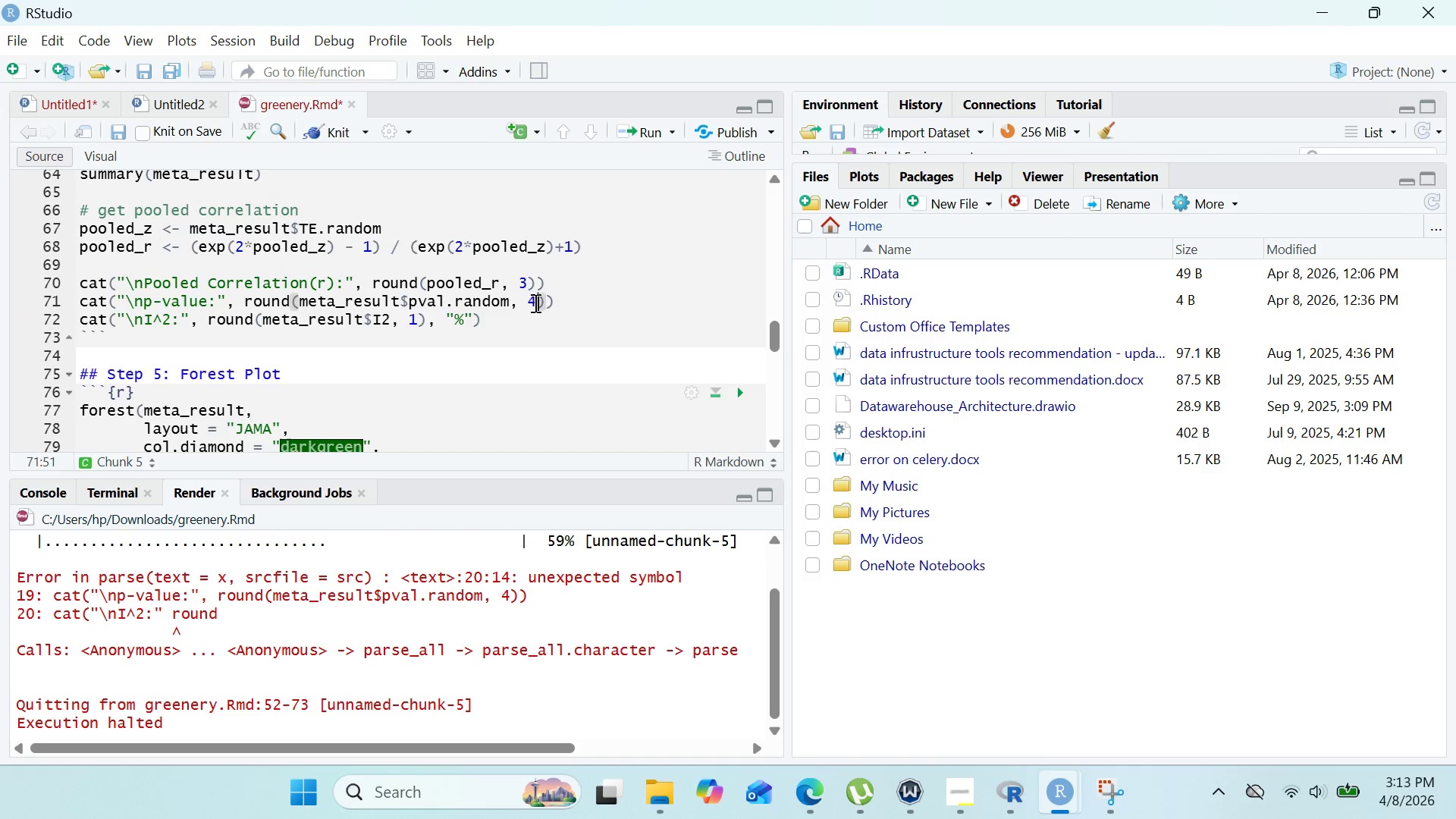 
key(Backspace)
 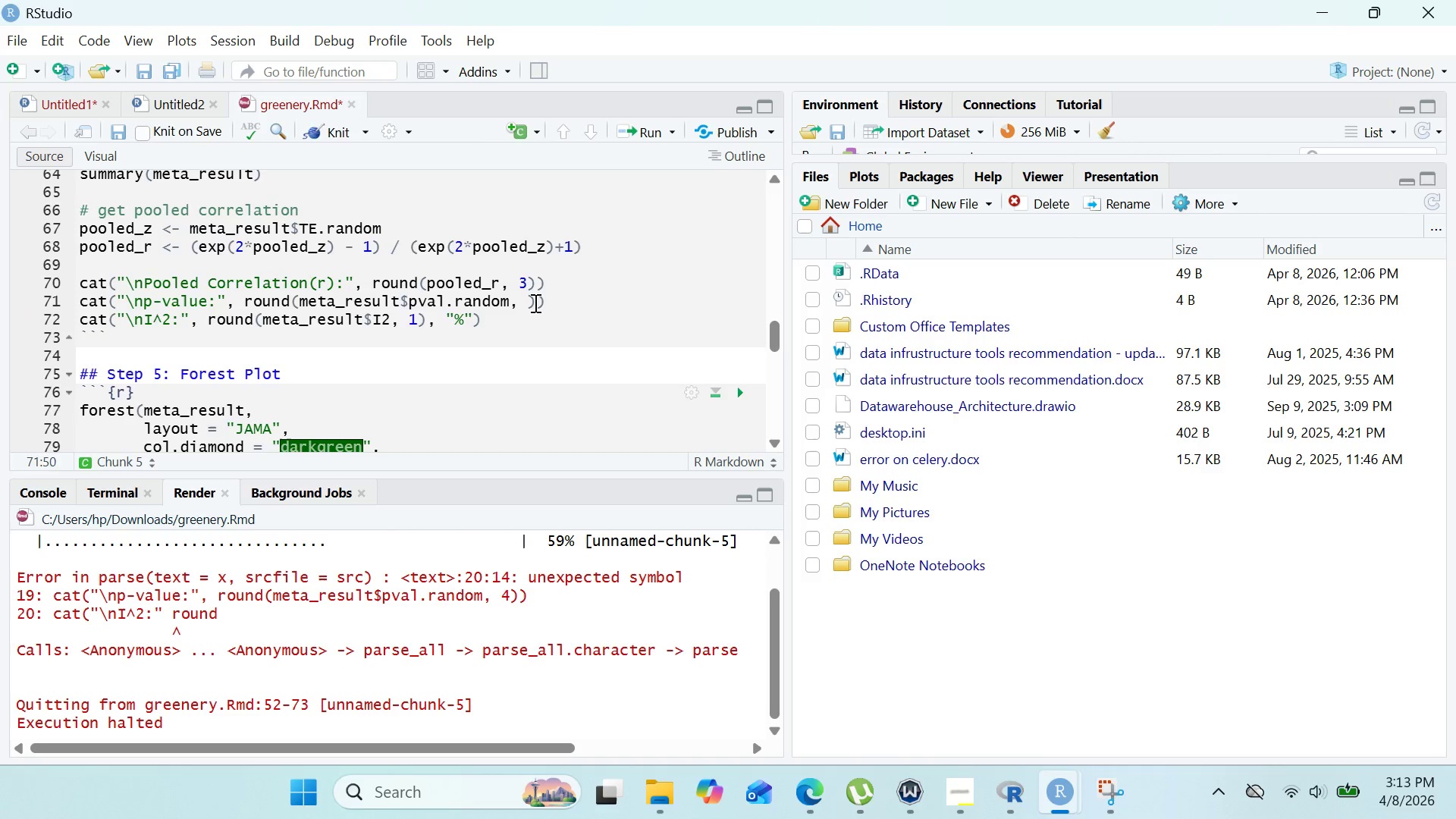 
key(3)
 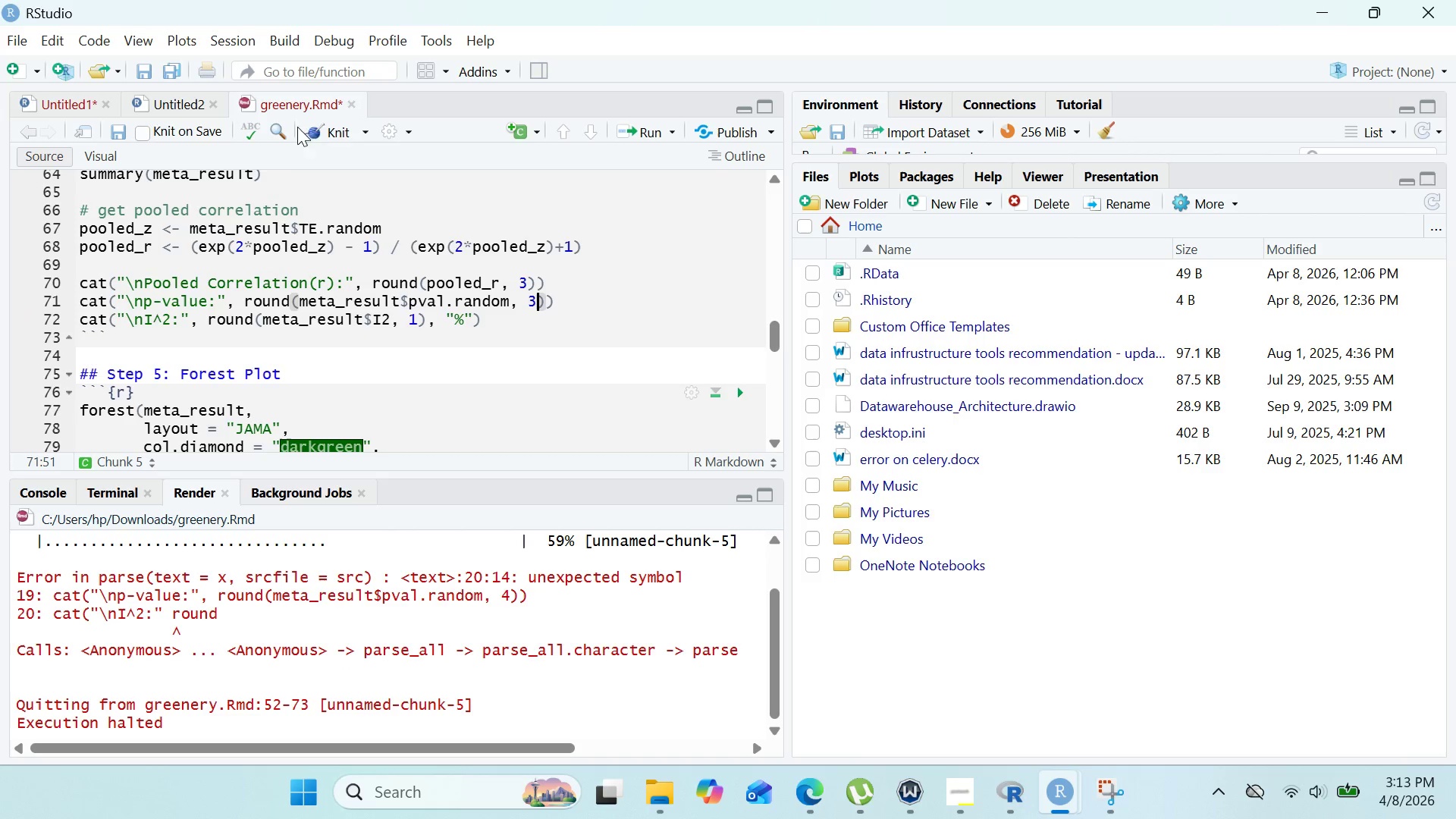 
left_click([316, 127])
 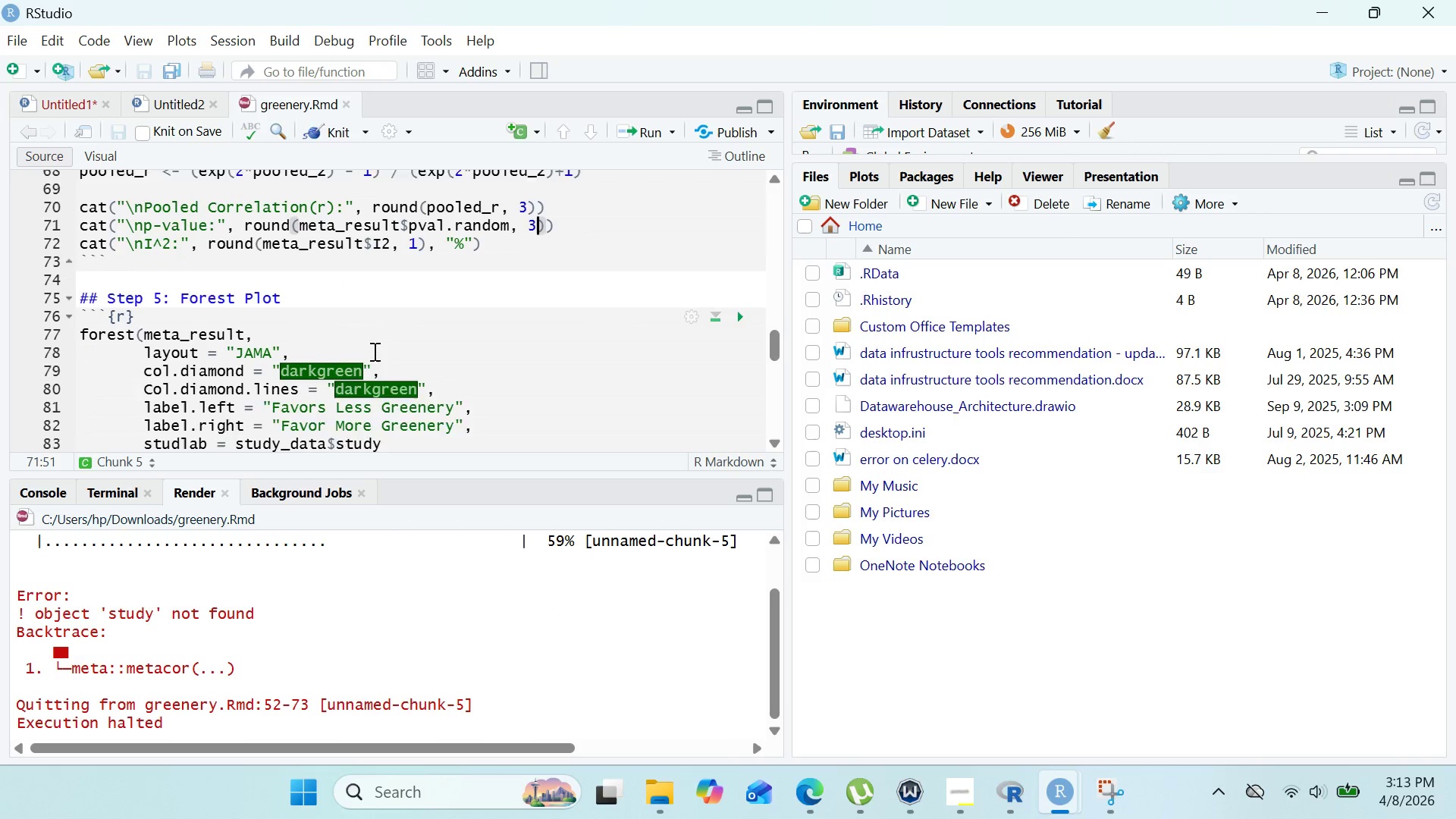 
wait(13.64)
 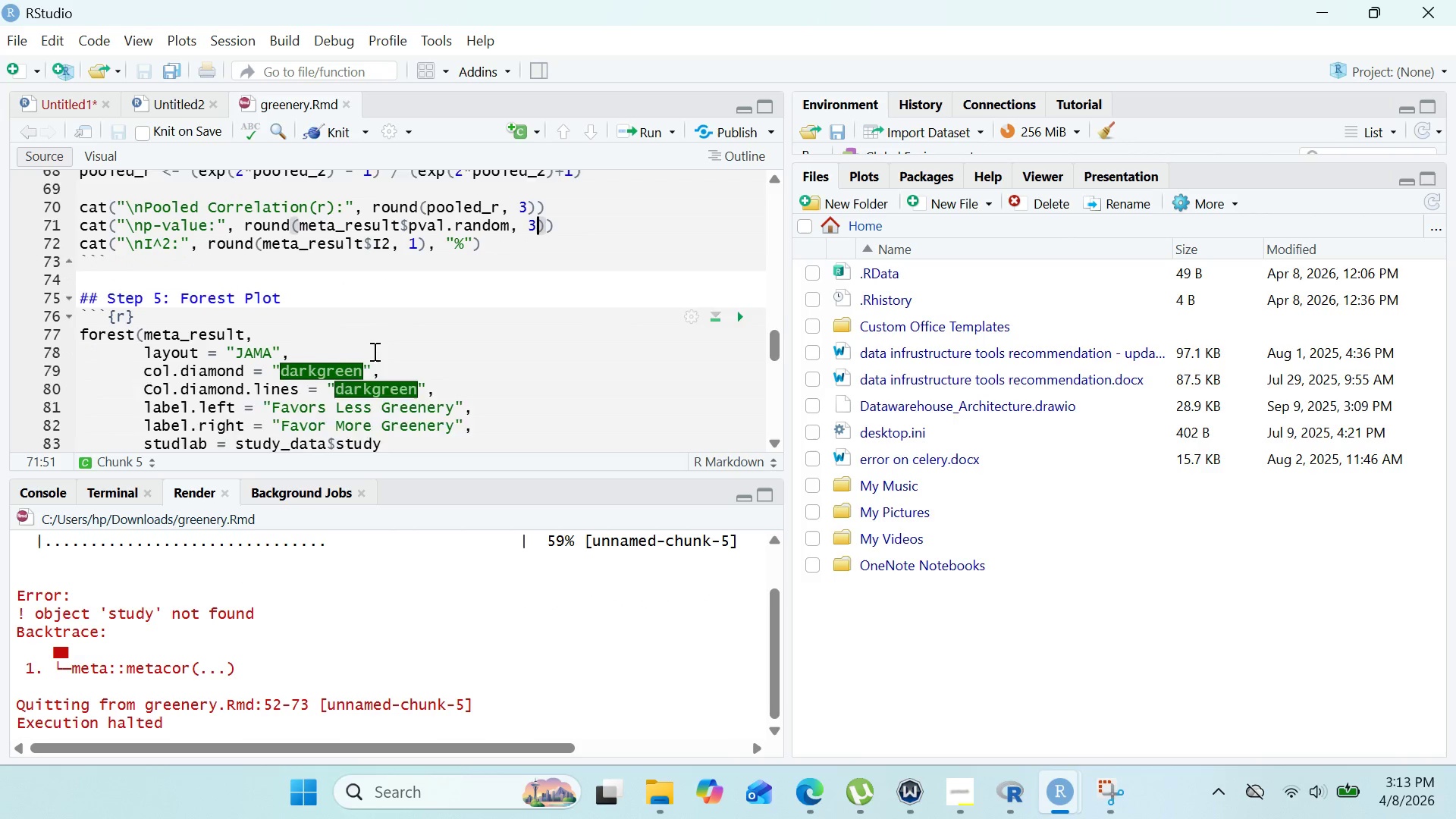 
left_click([302, 380])
 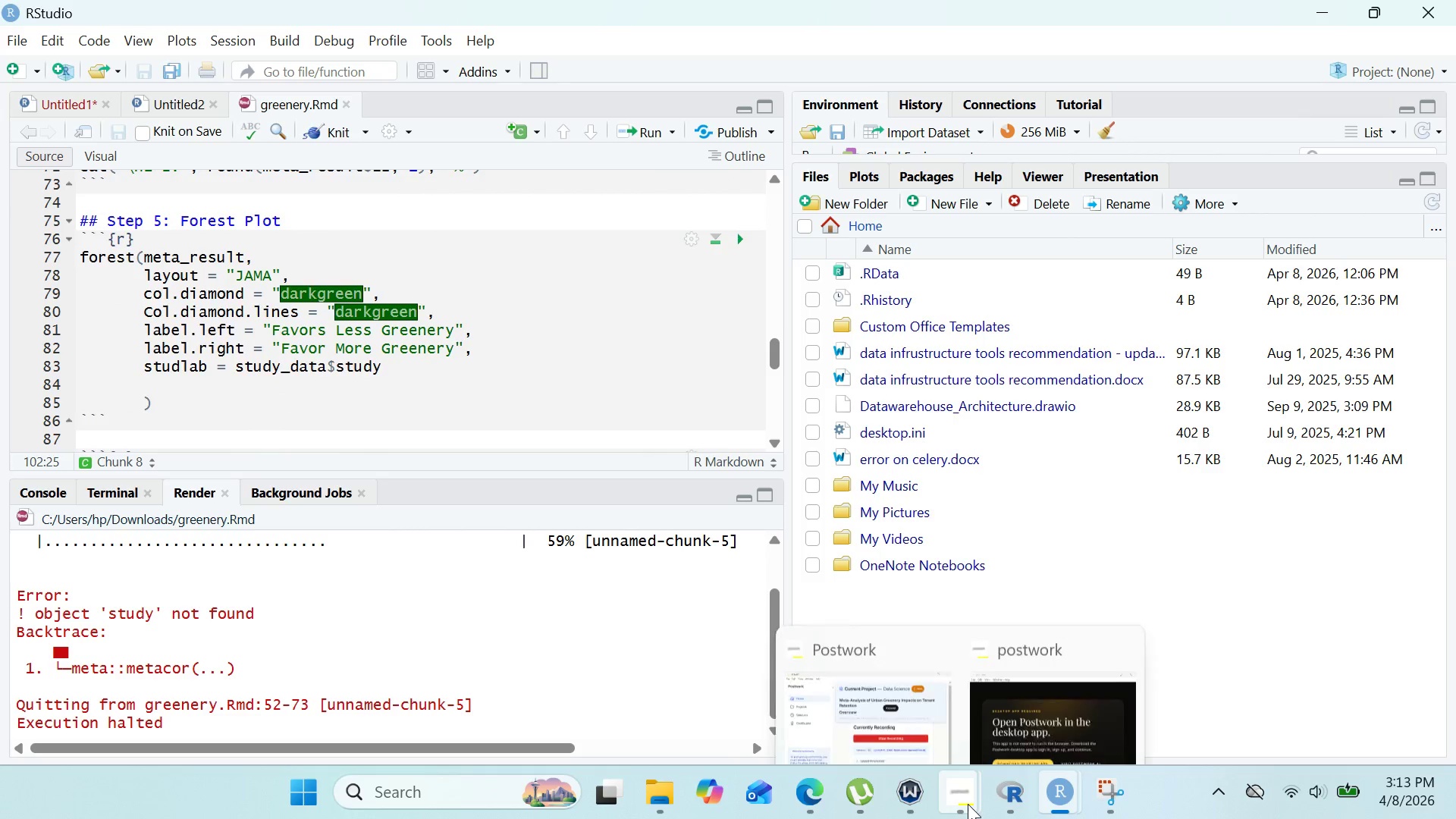 
wait(6.02)
 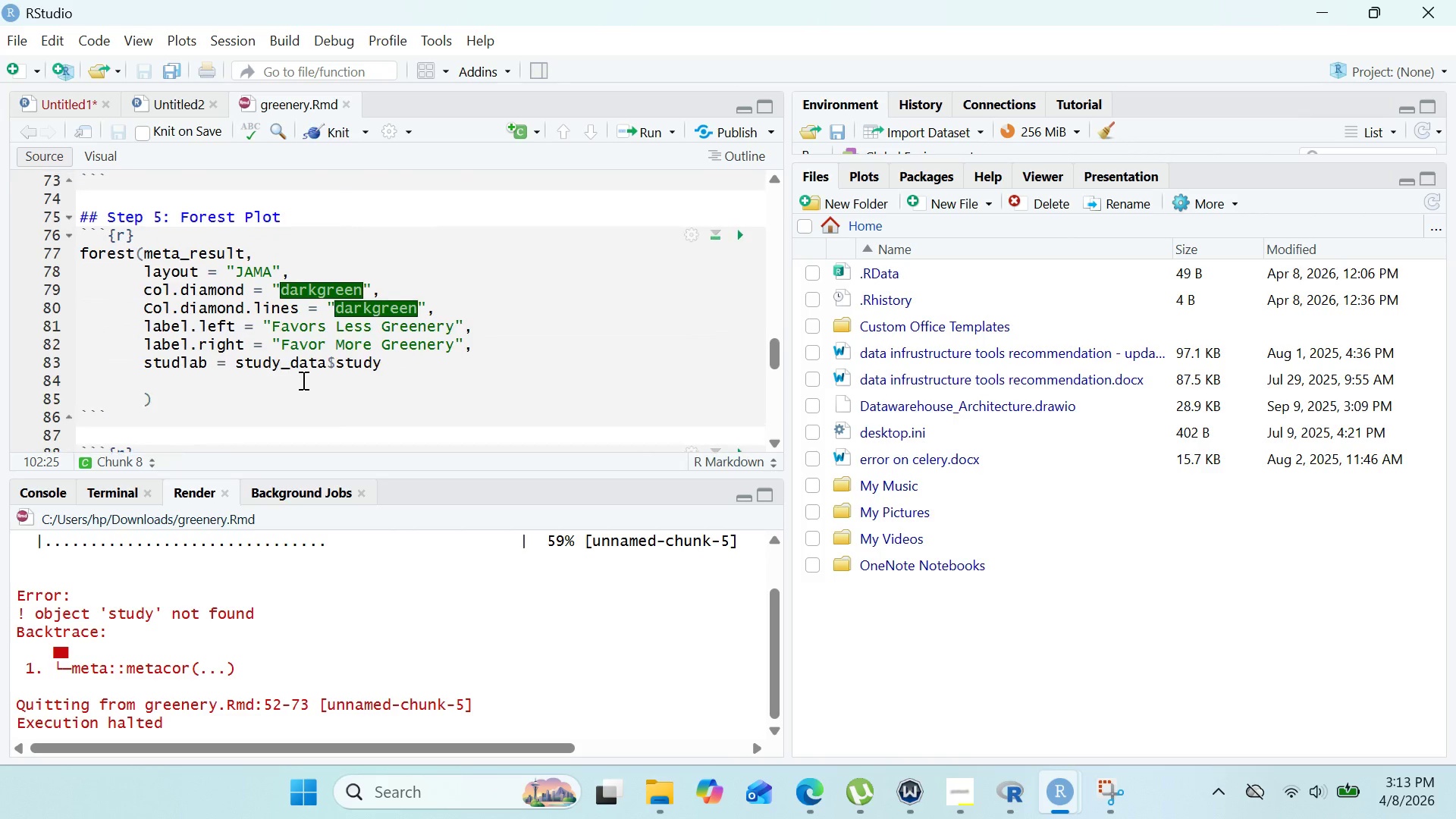 
left_click([889, 595])
 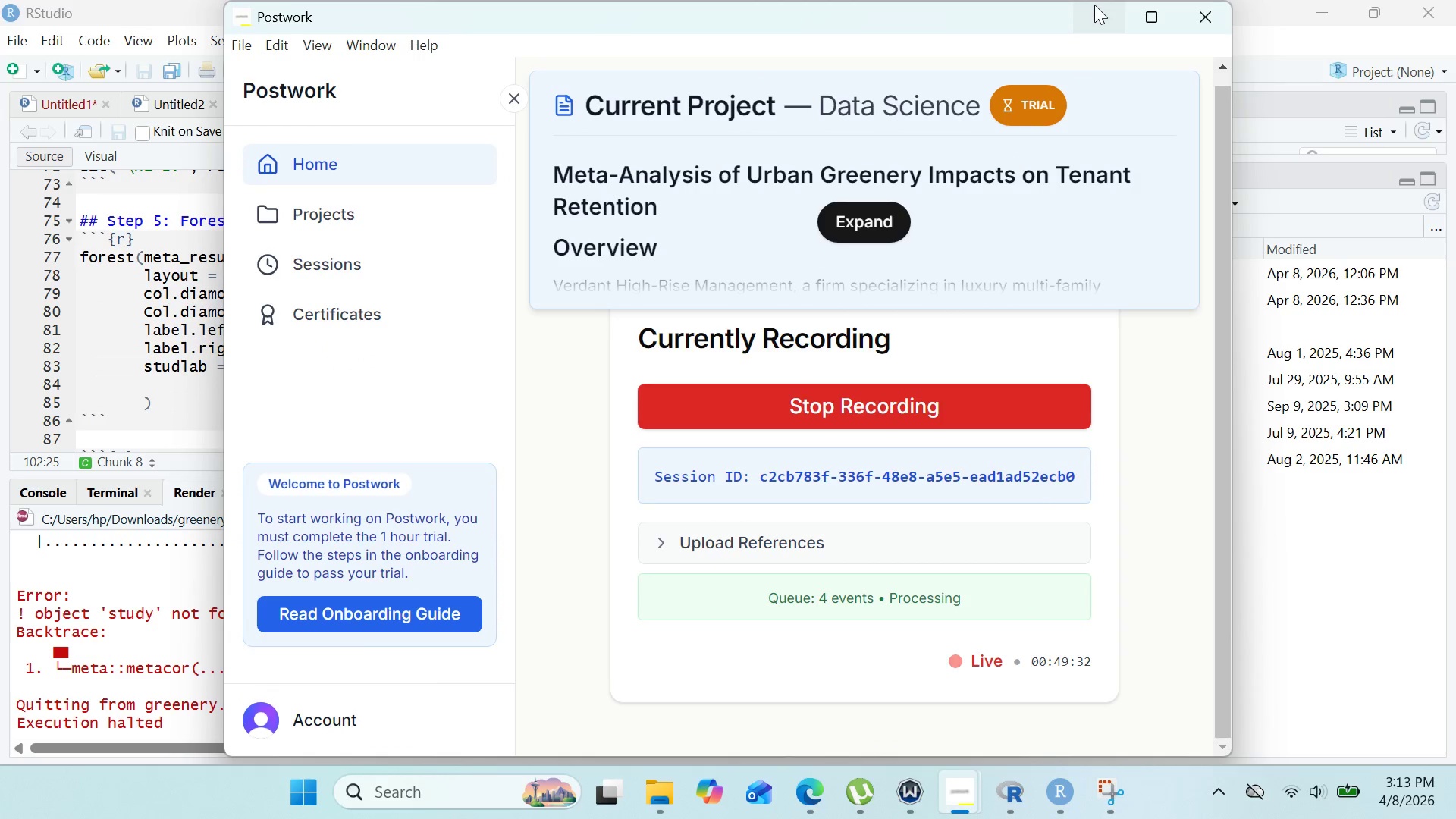 
wait(6.56)
 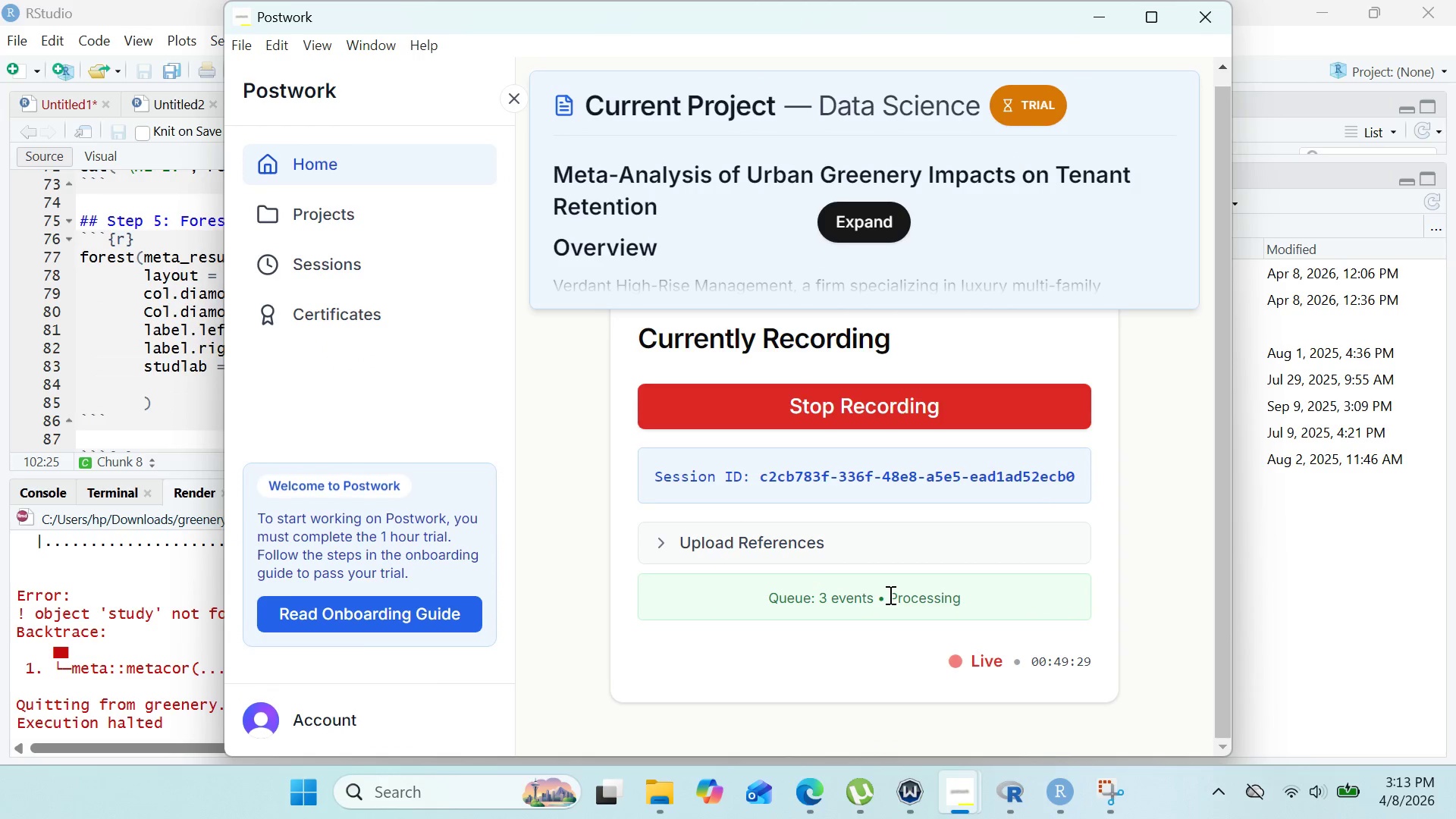 
left_click([1094, 5])
 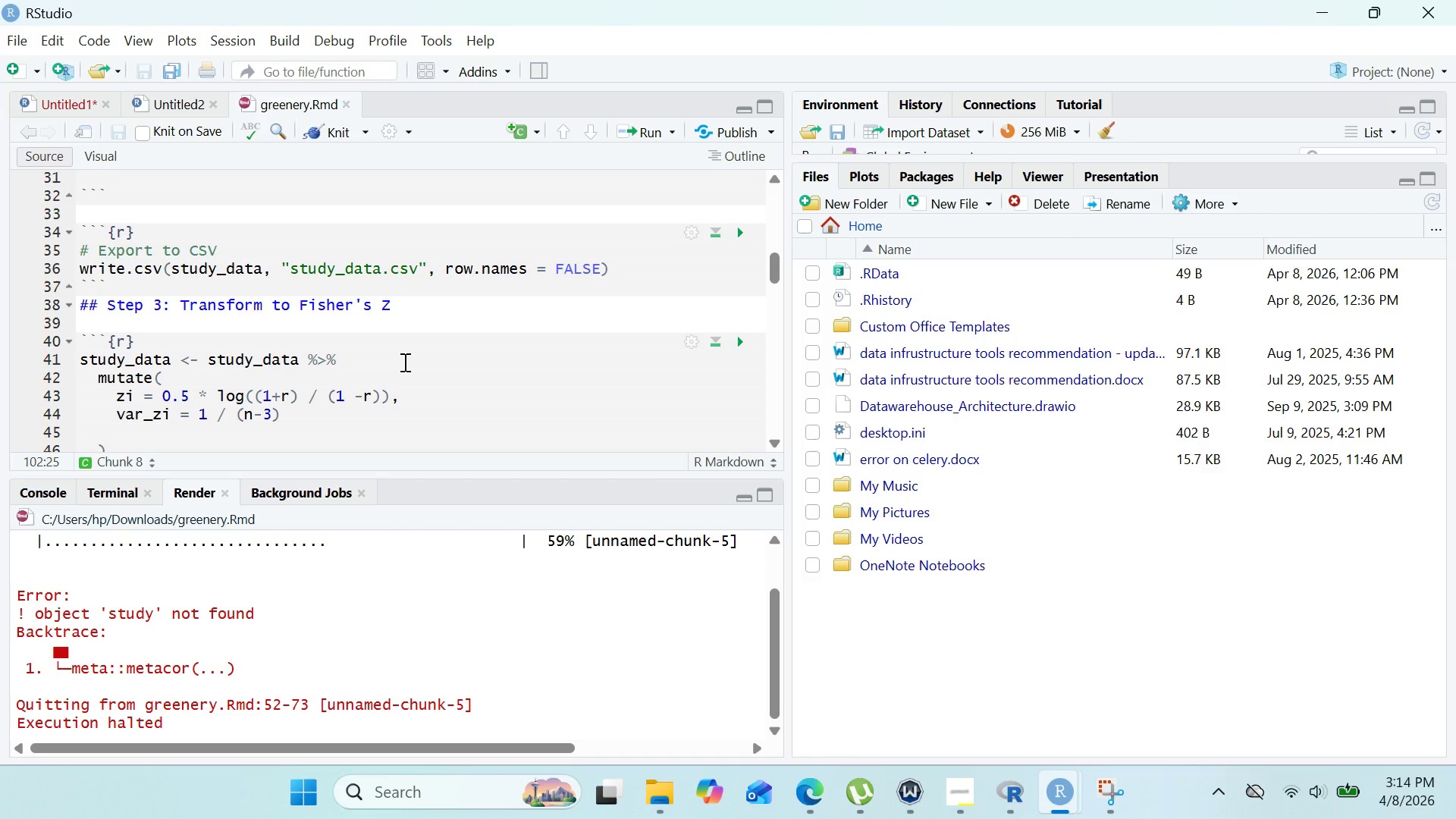 
wait(29.17)
 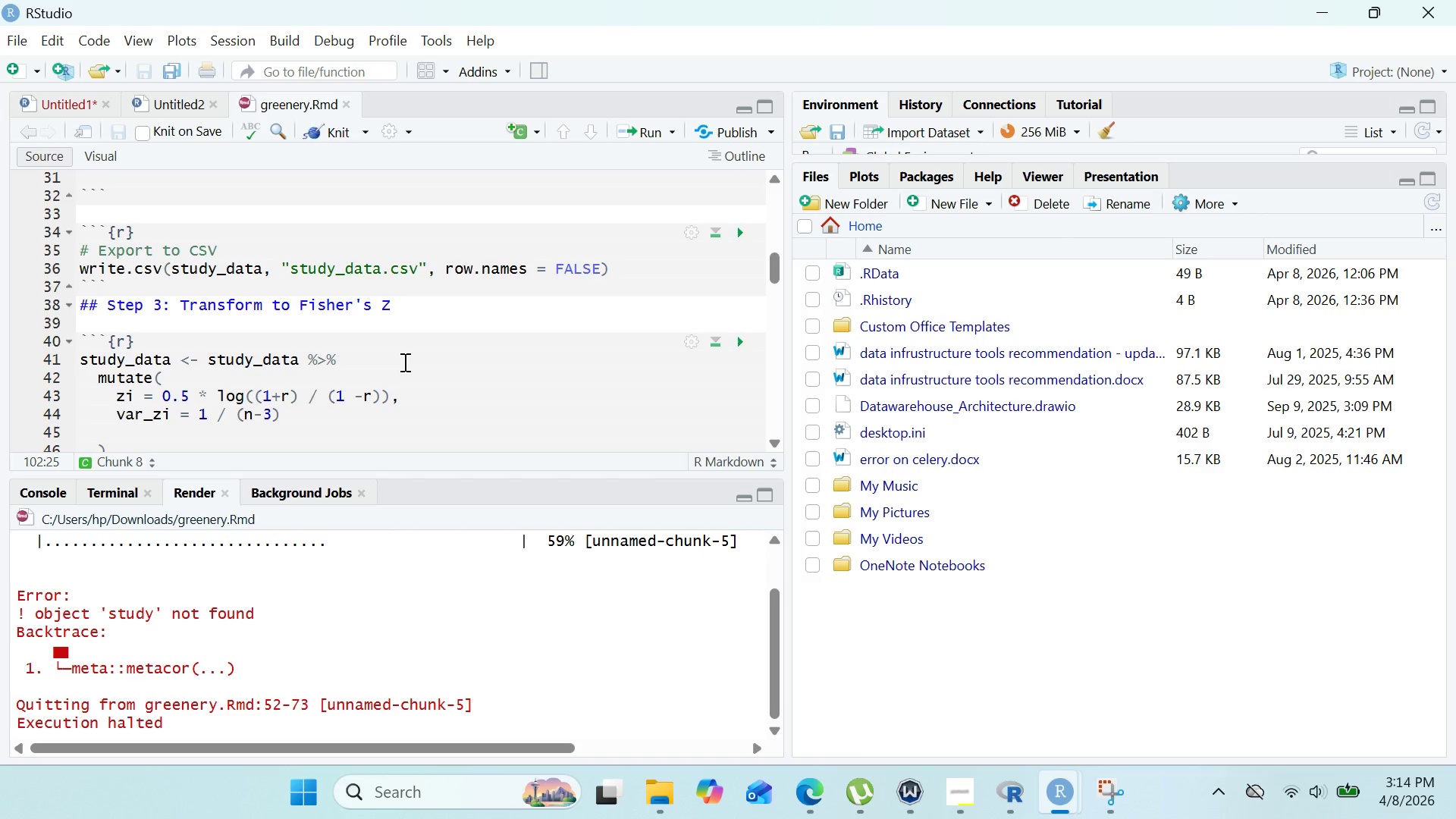 
left_click([206, 357])
 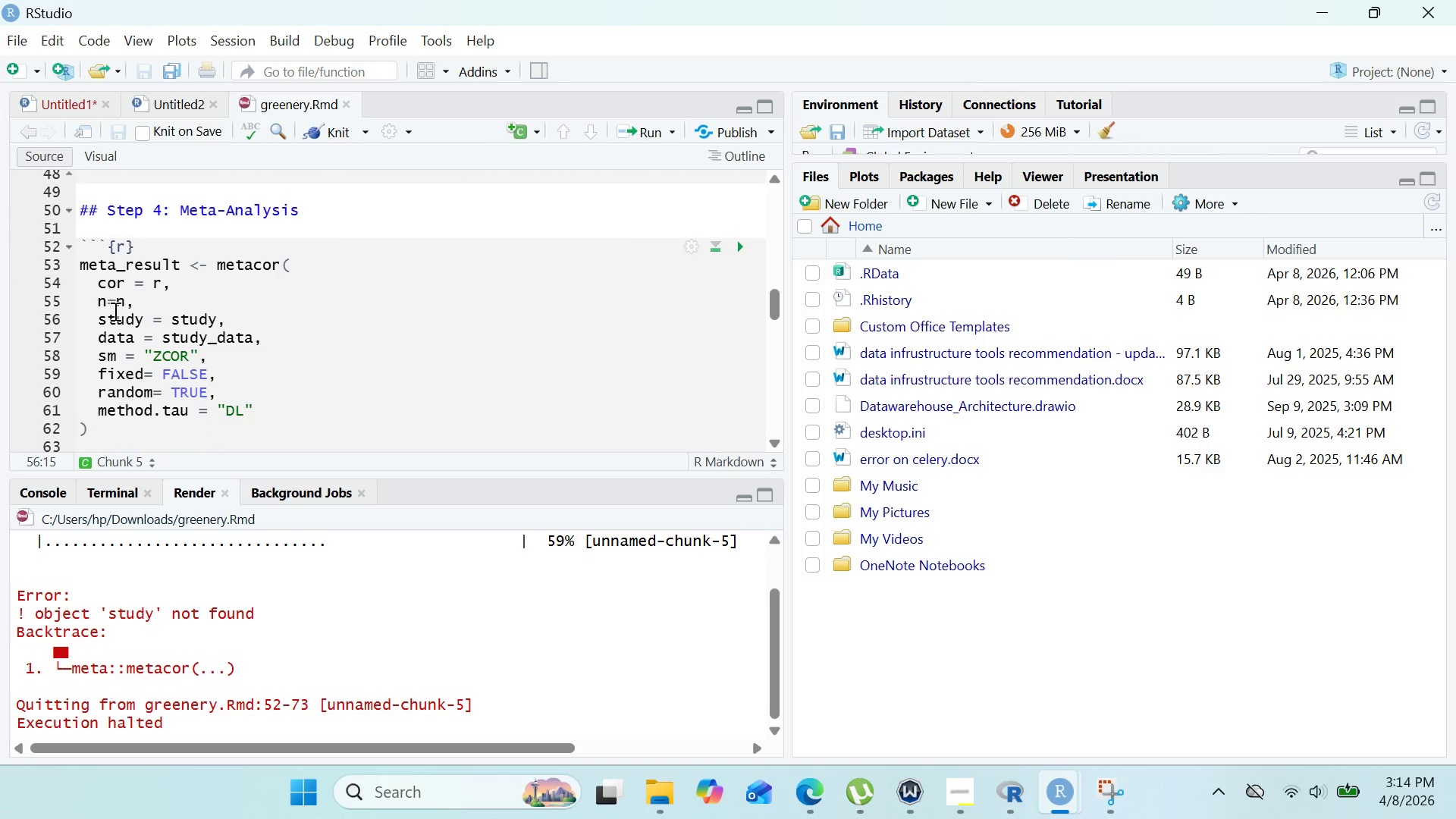 
left_click([105, 305])
 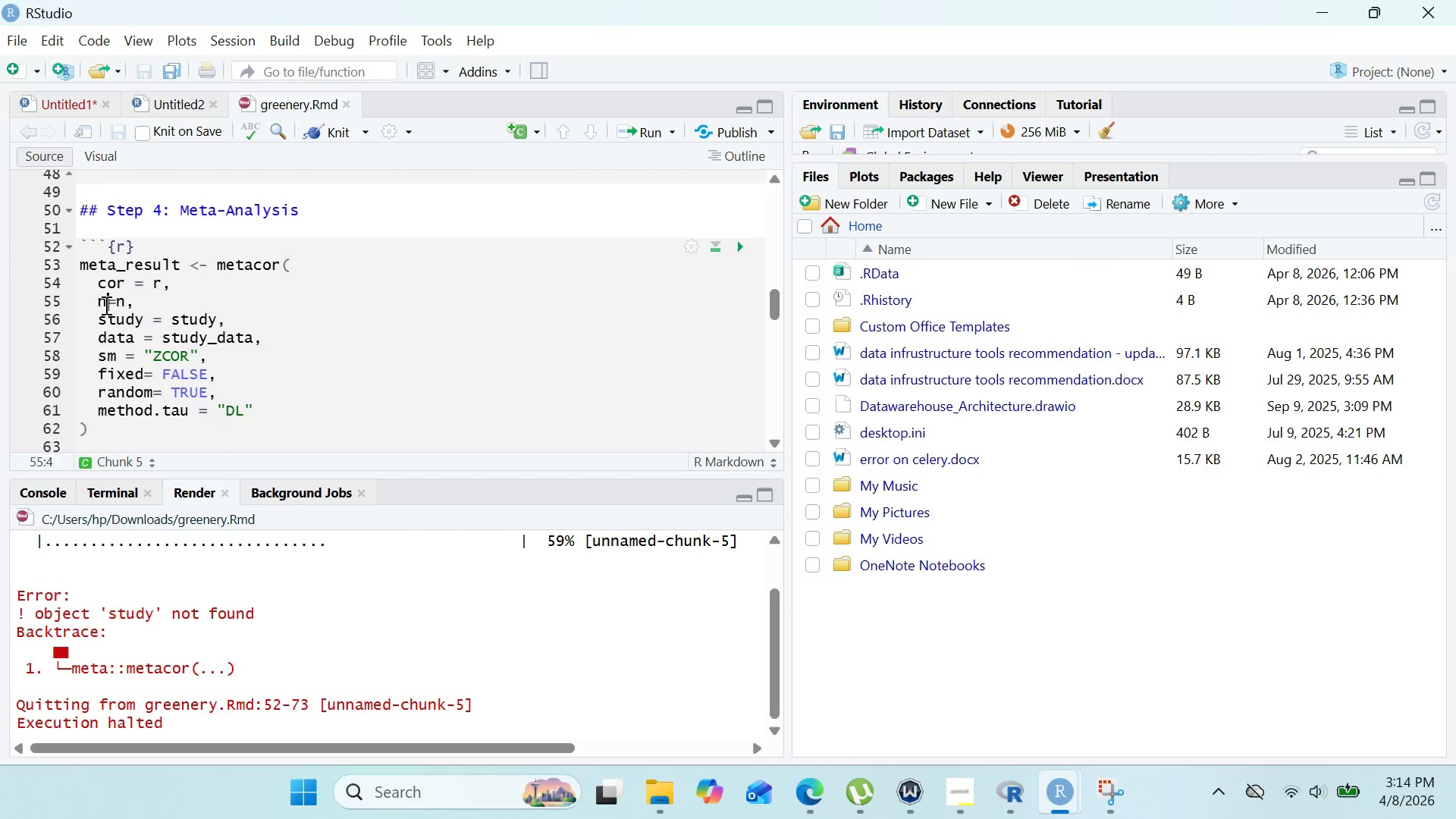 
key(Space)
 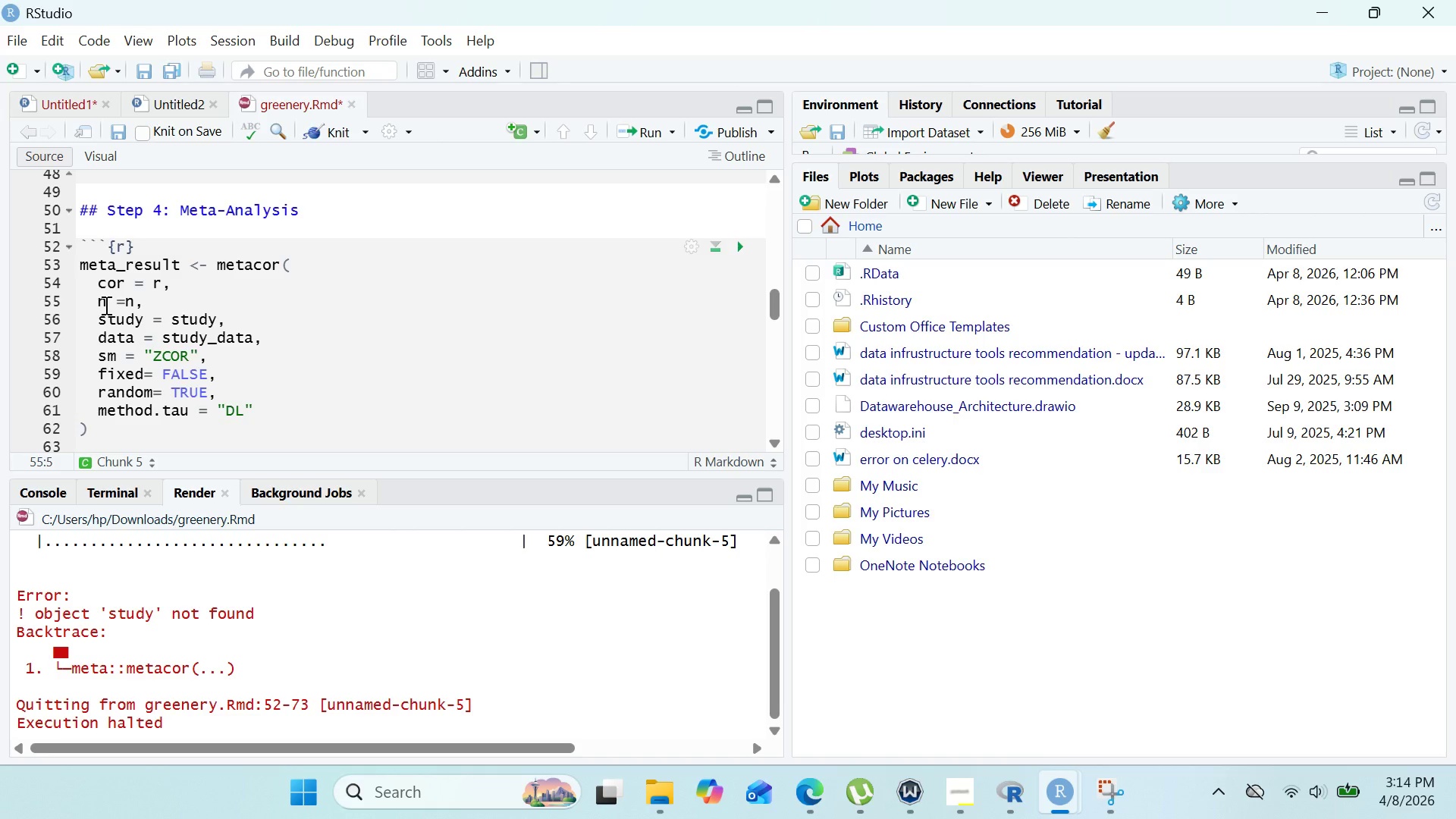 
key(ArrowRight)
 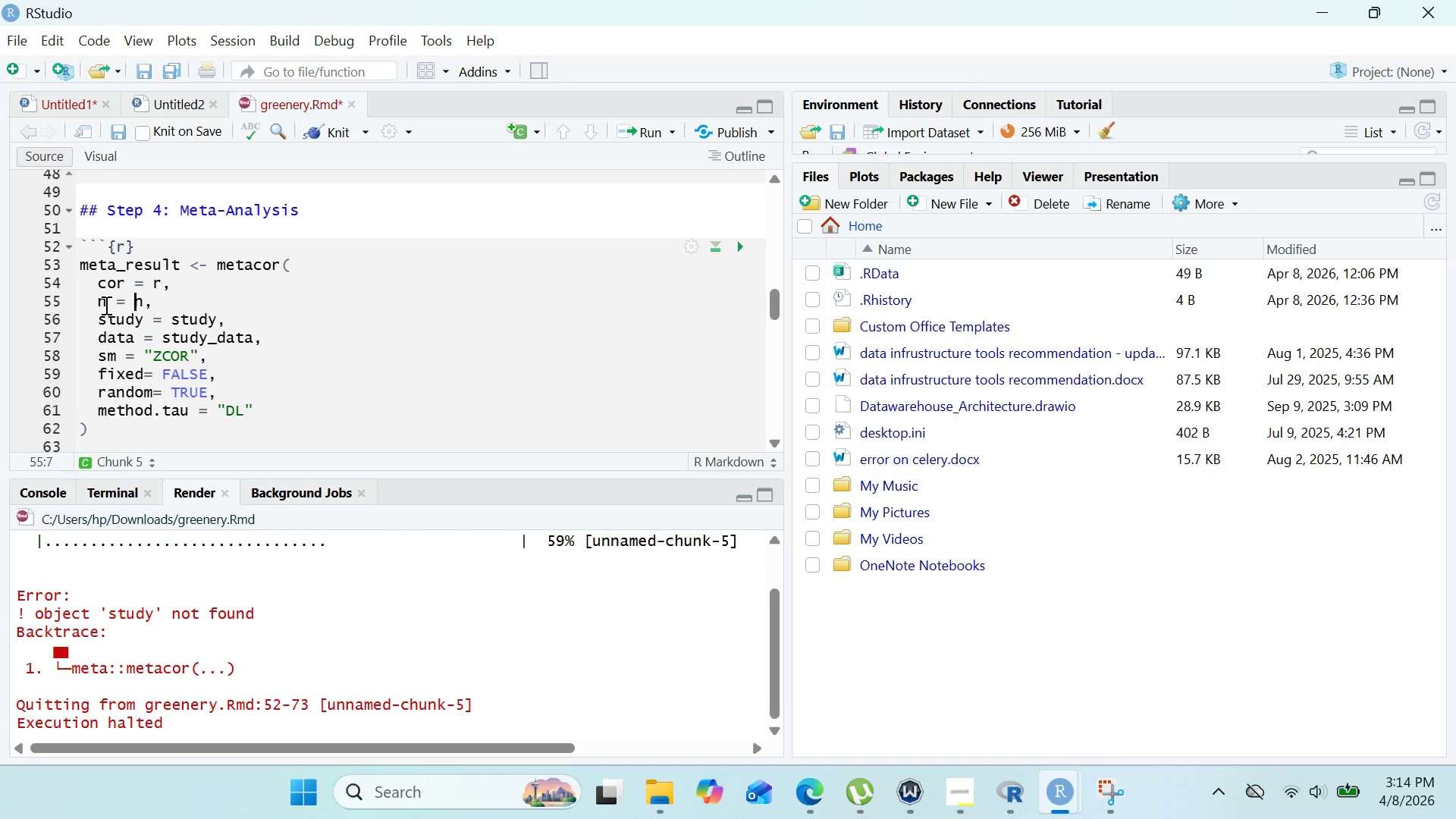 
key(Space)
 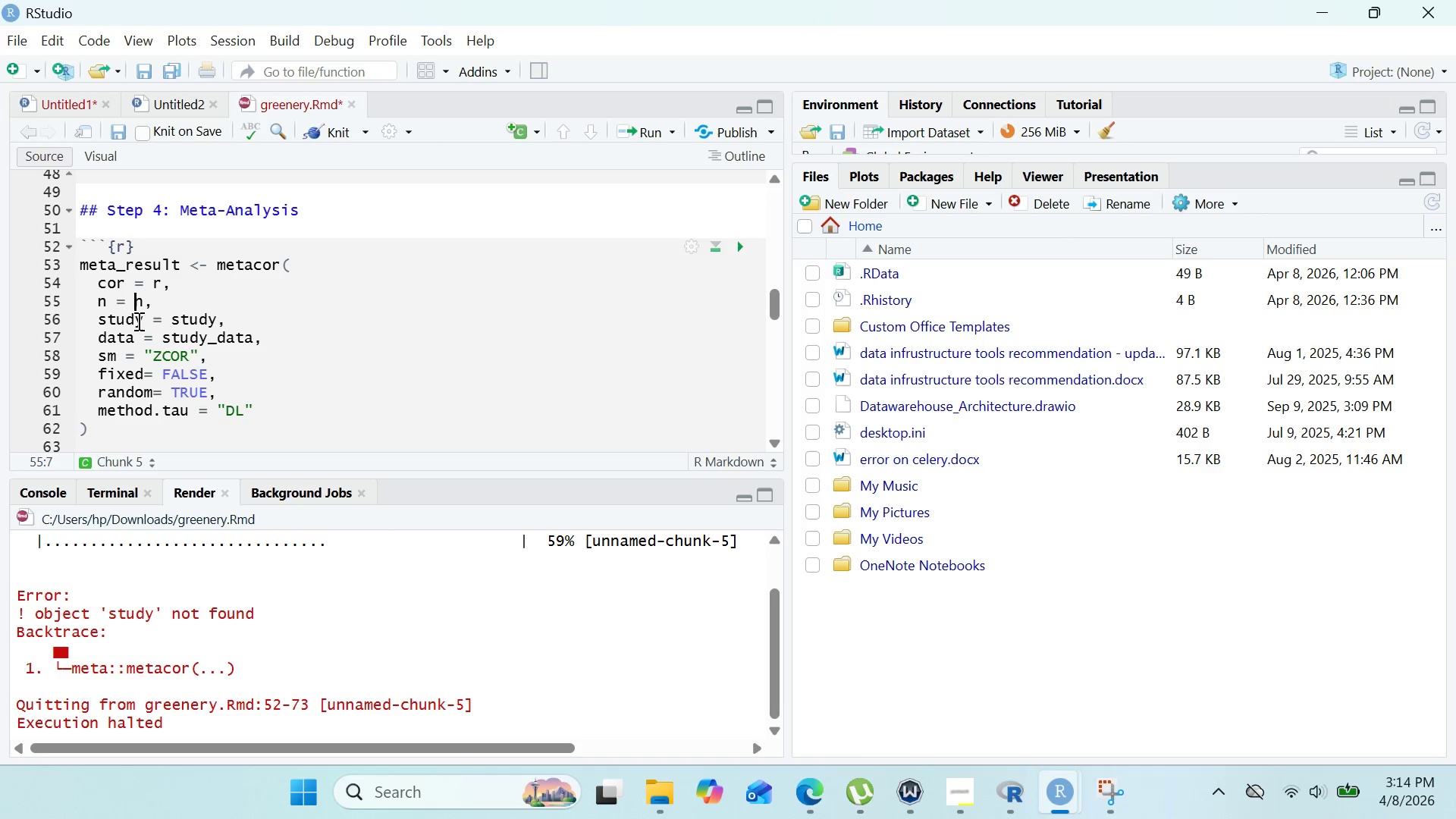 
left_click([129, 321])
 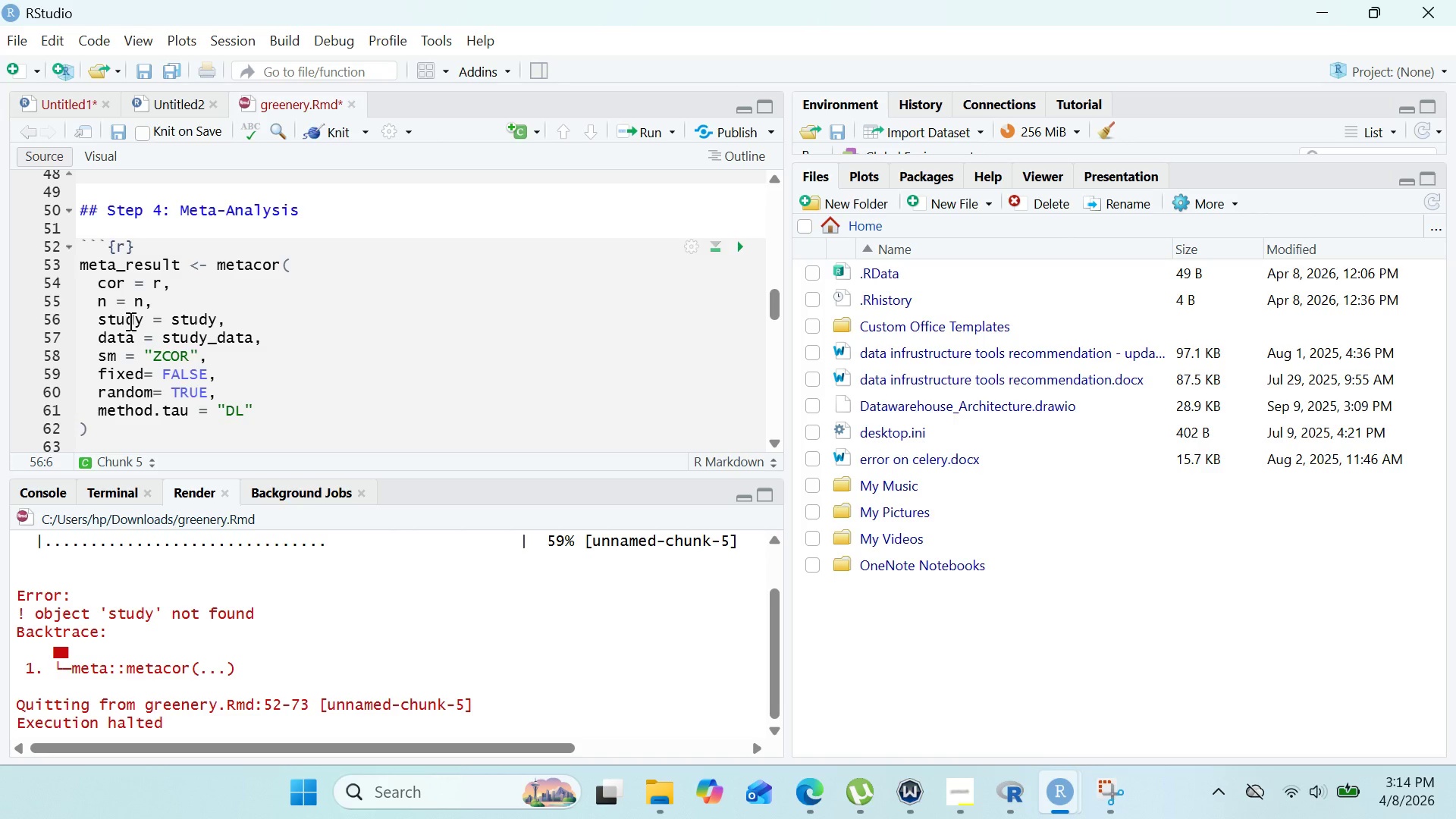 
key(Control+Slash)
 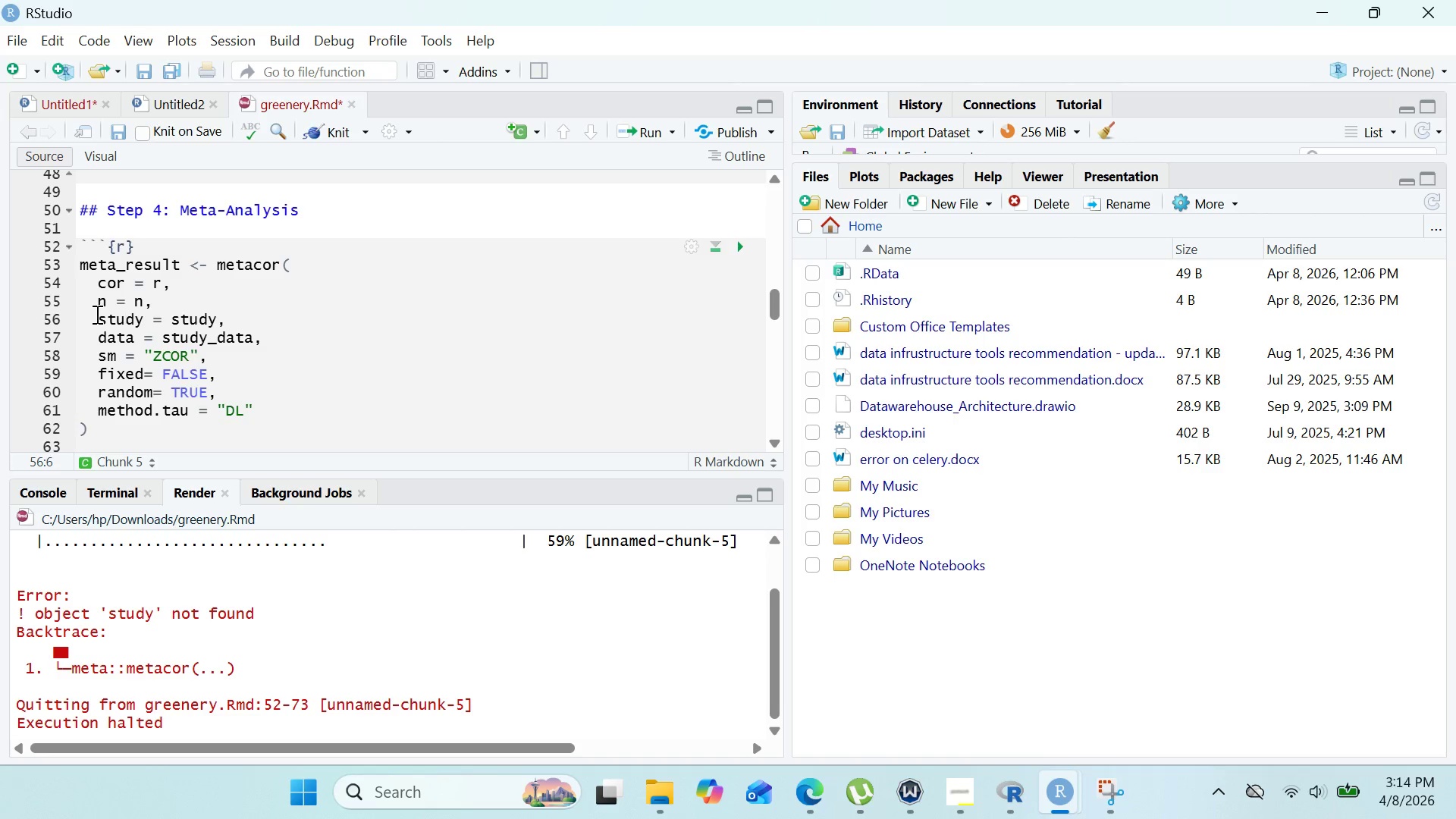 
left_click_drag(start_coordinate=[96, 314], to_coordinate=[311, 317])
 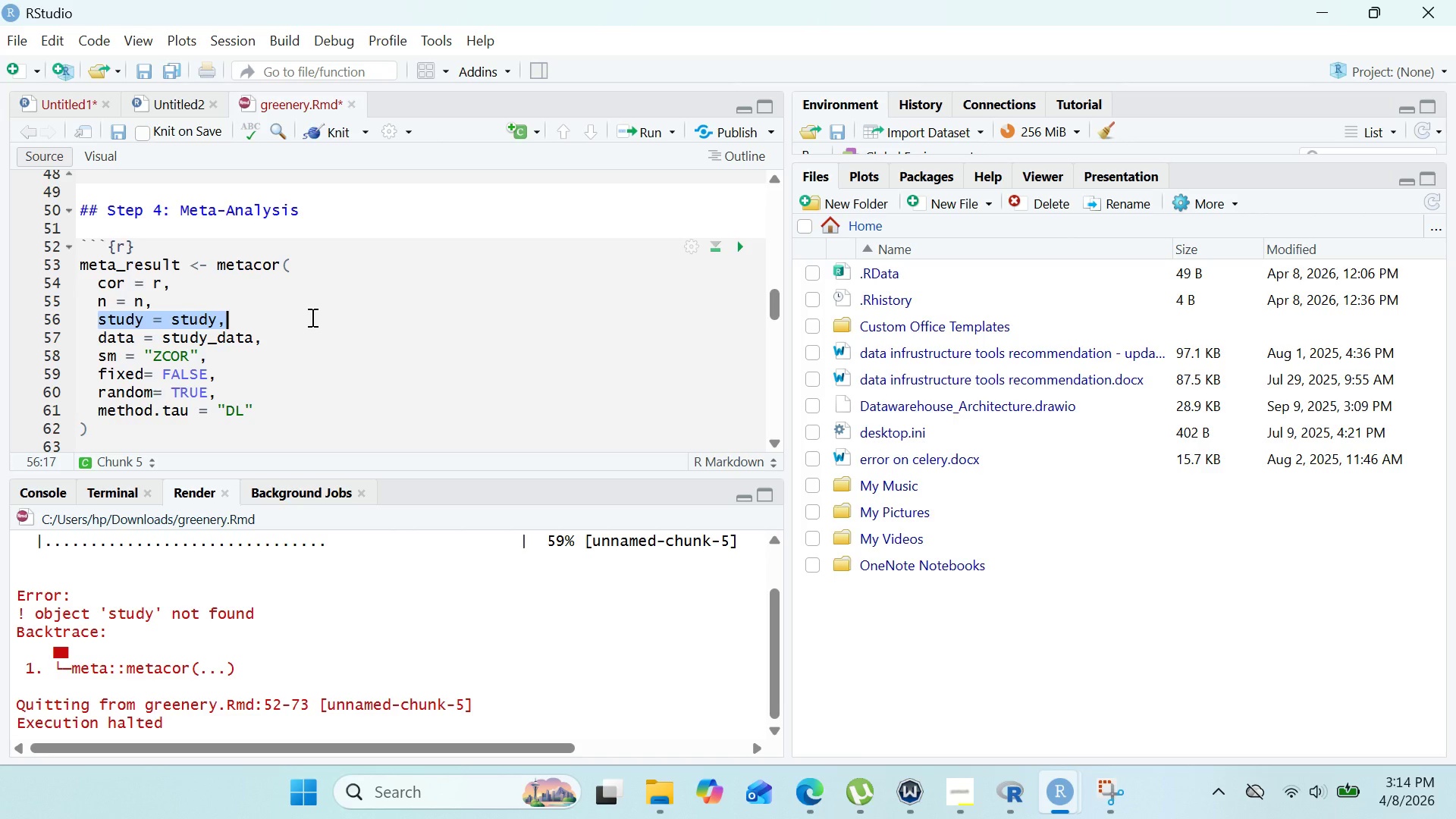 
key(Control+ControlLeft)
 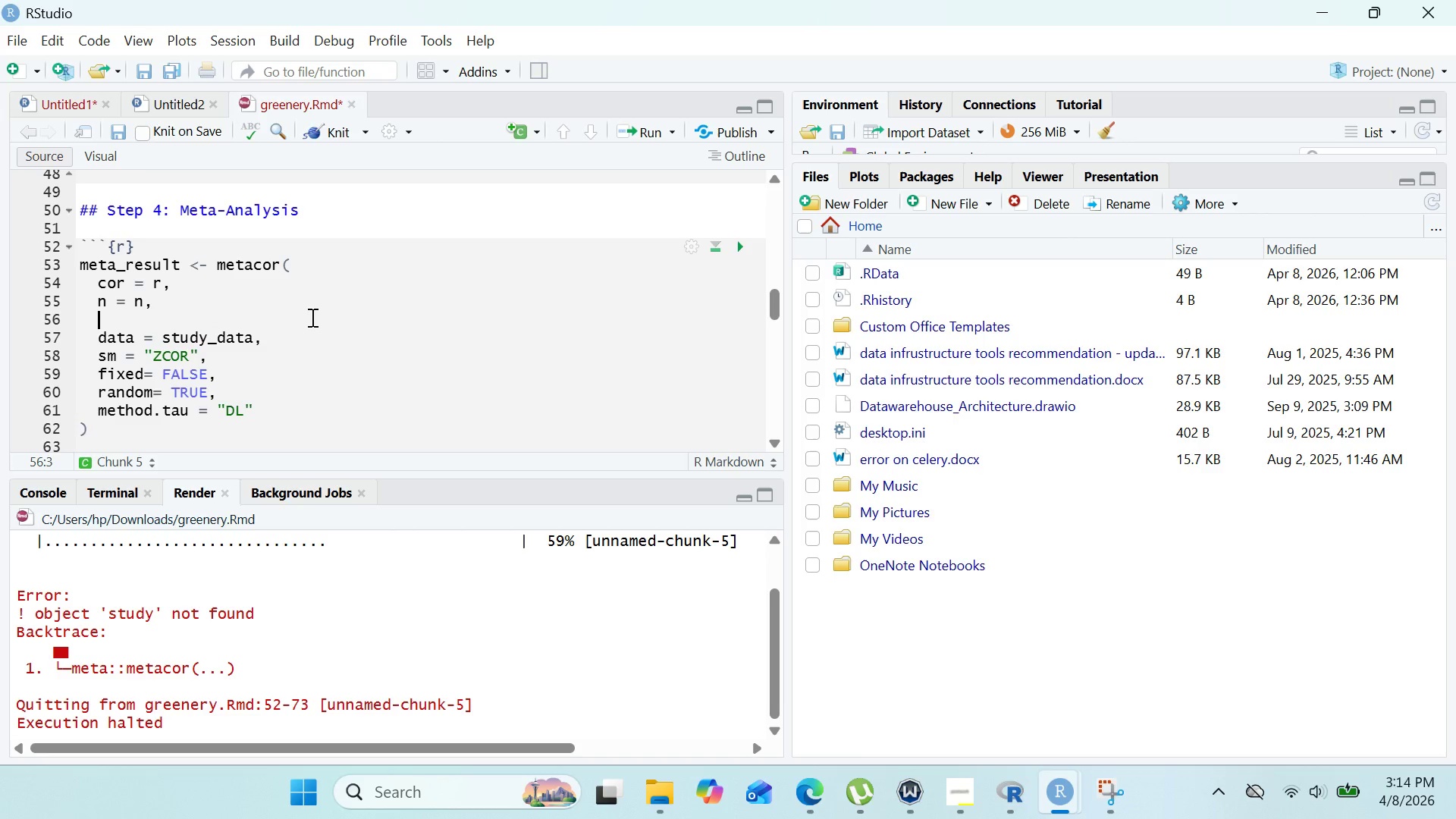 
key(Control+X)
 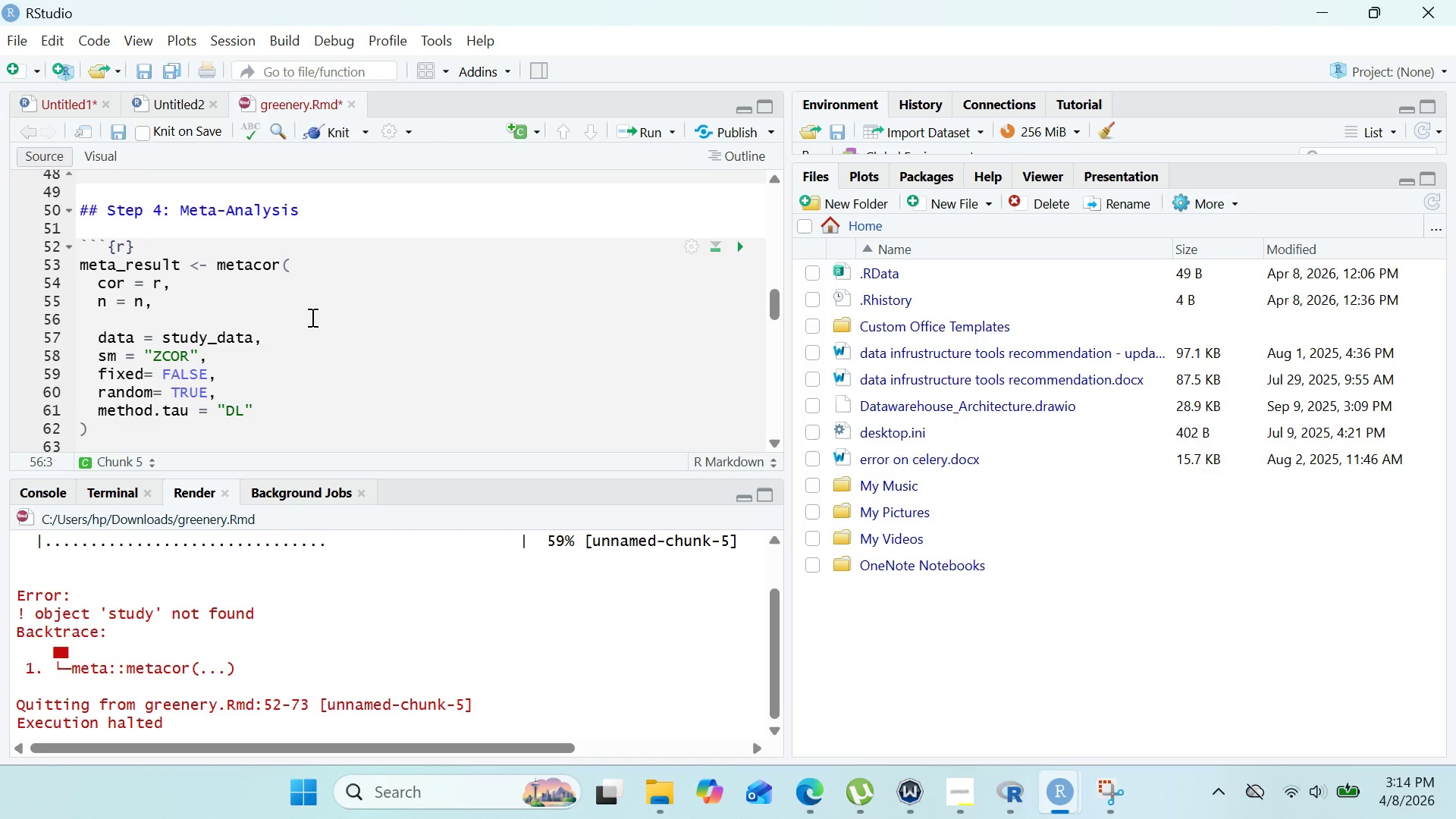 
key(Backspace)
 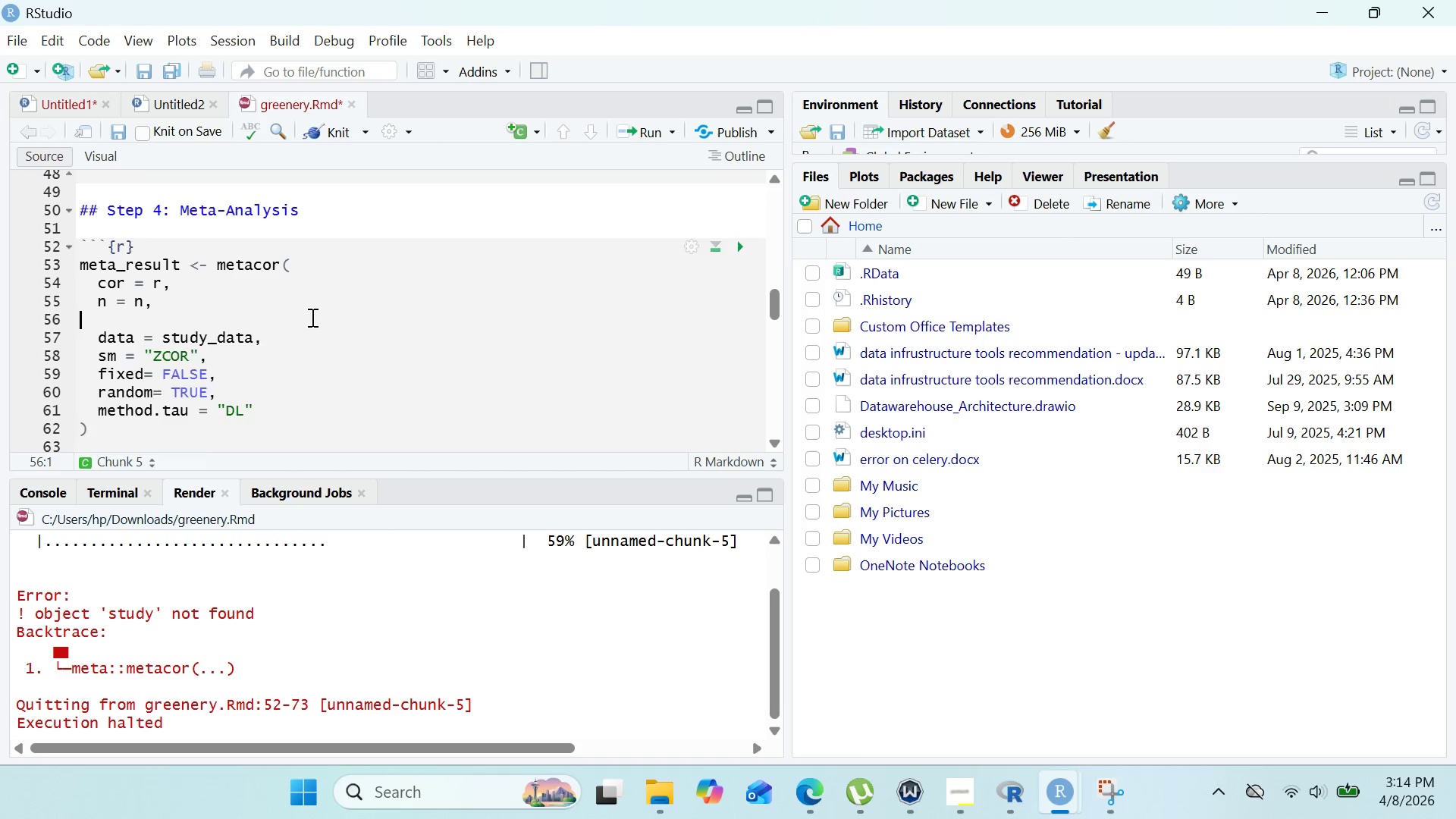 
key(Backspace)
 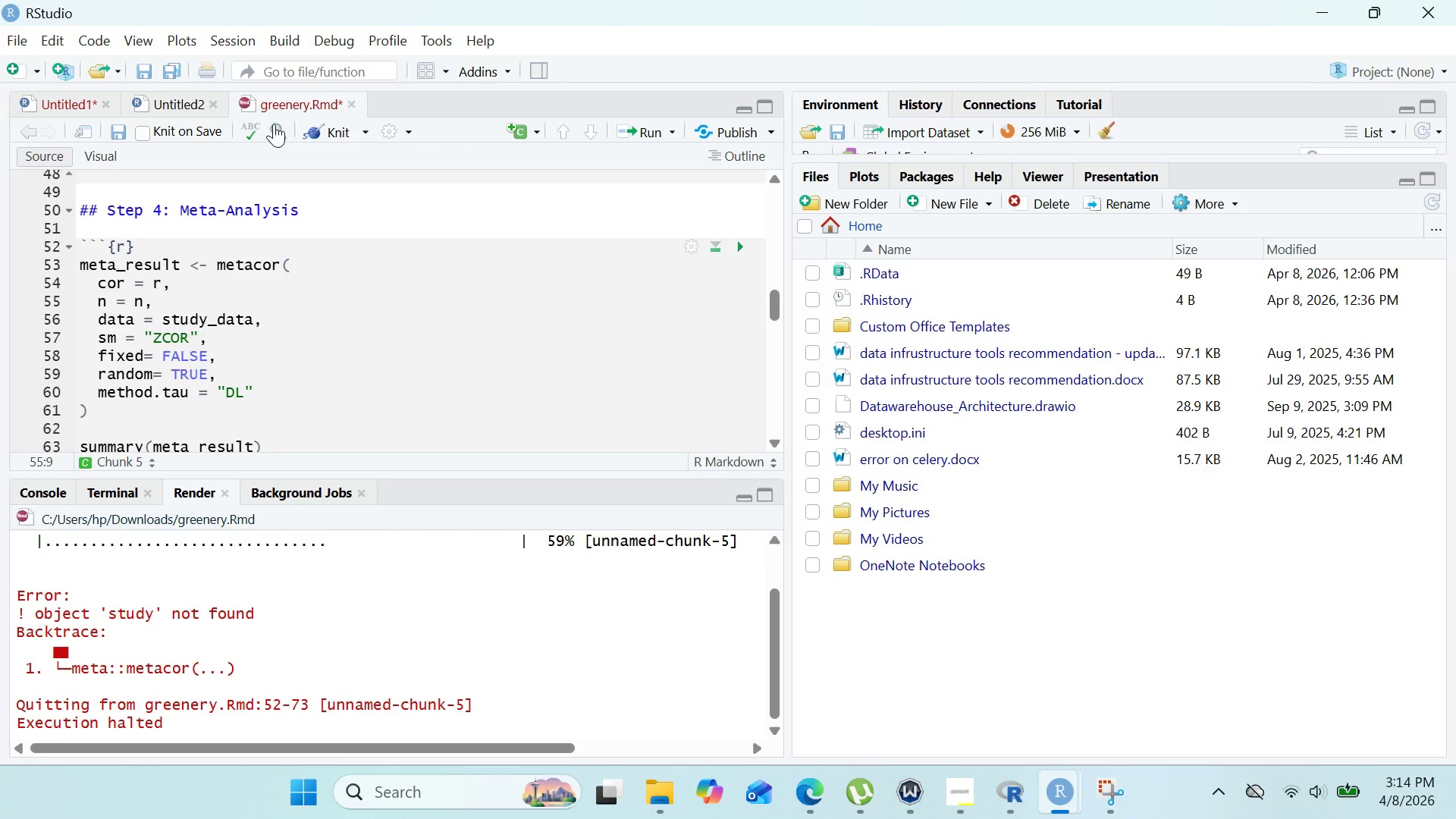 
left_click([328, 126])
 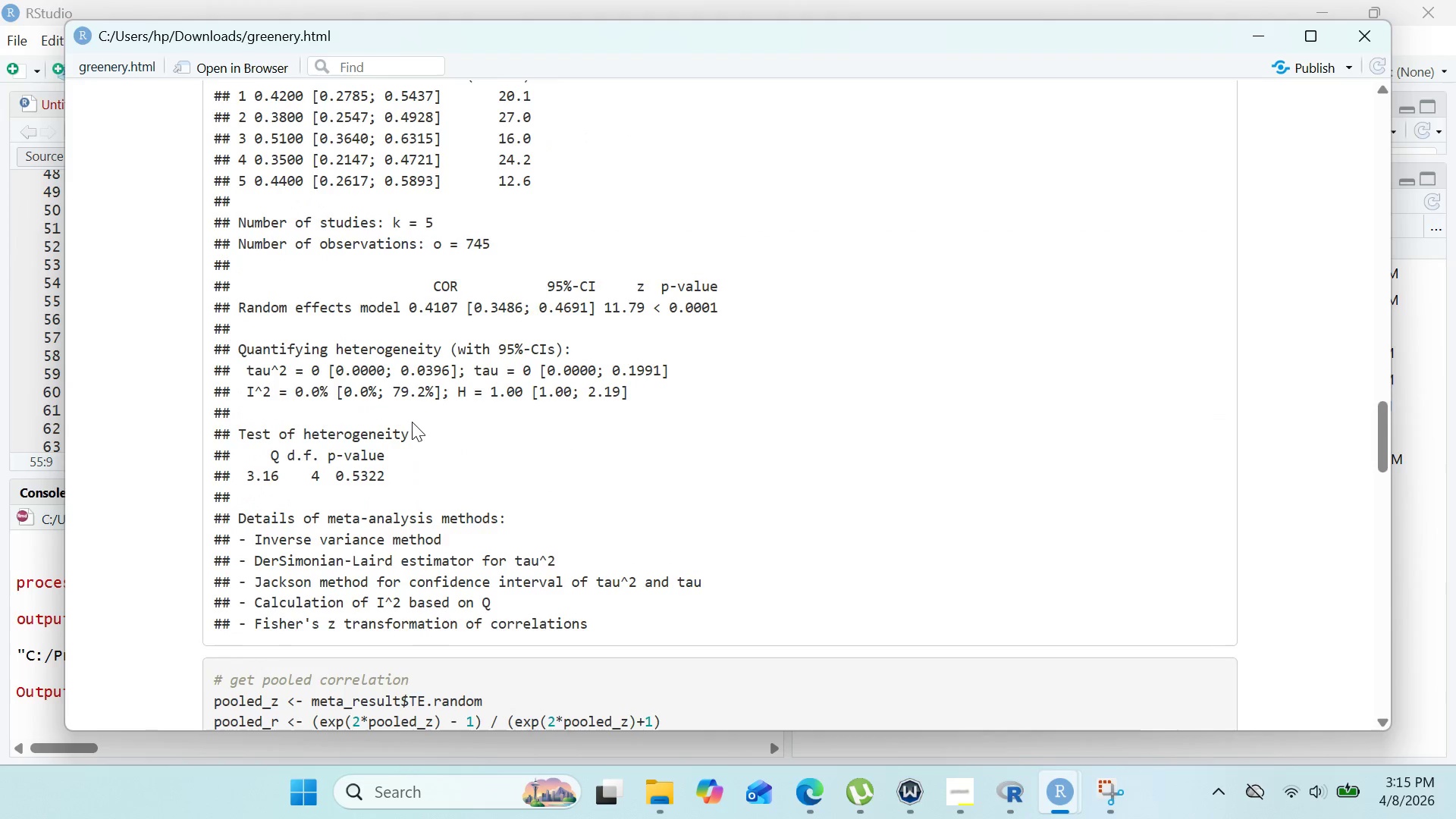 
wait(55.28)
 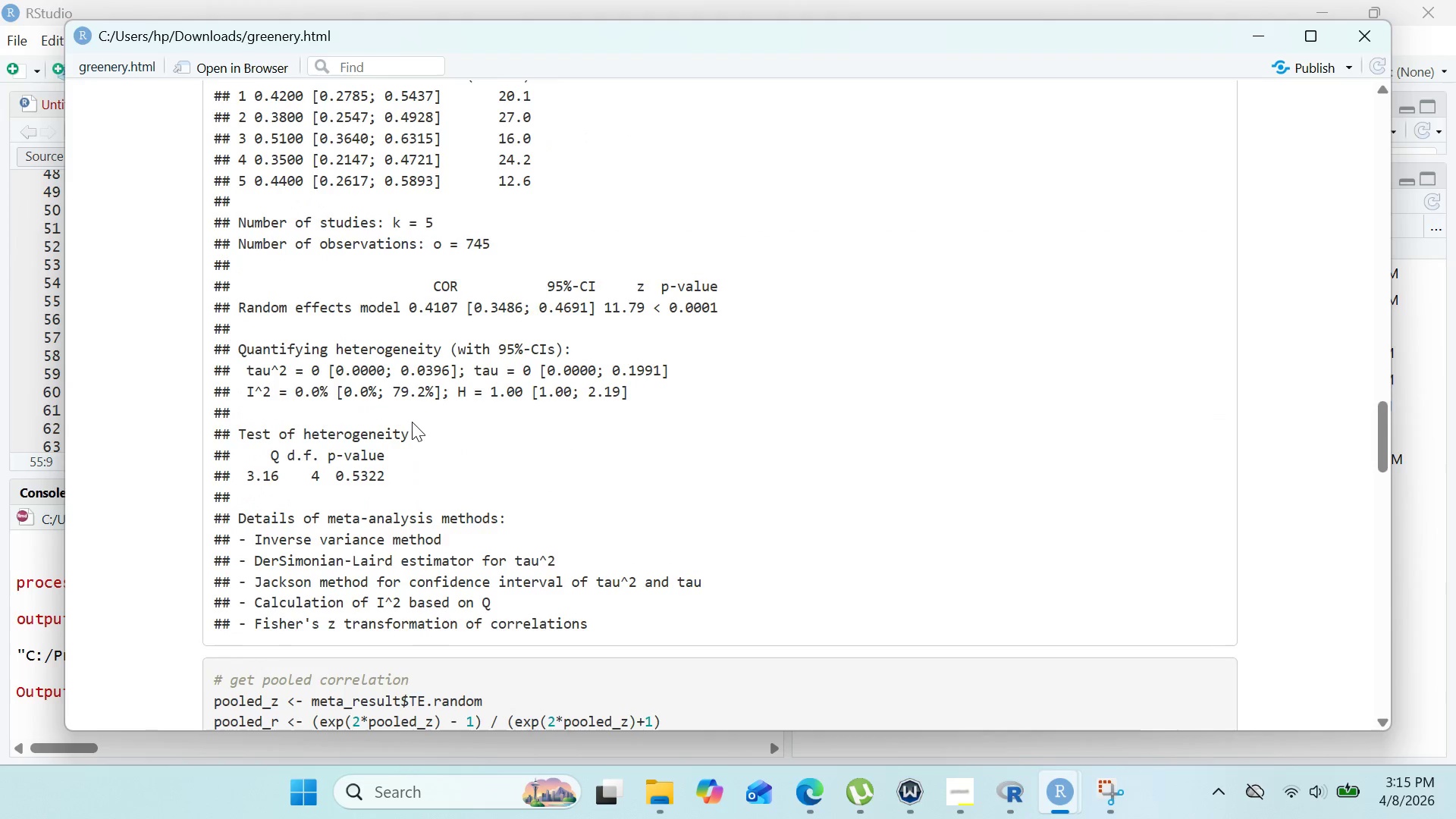 
left_click_drag(start_coordinate=[292, 393], to_coordinate=[679, 394])
 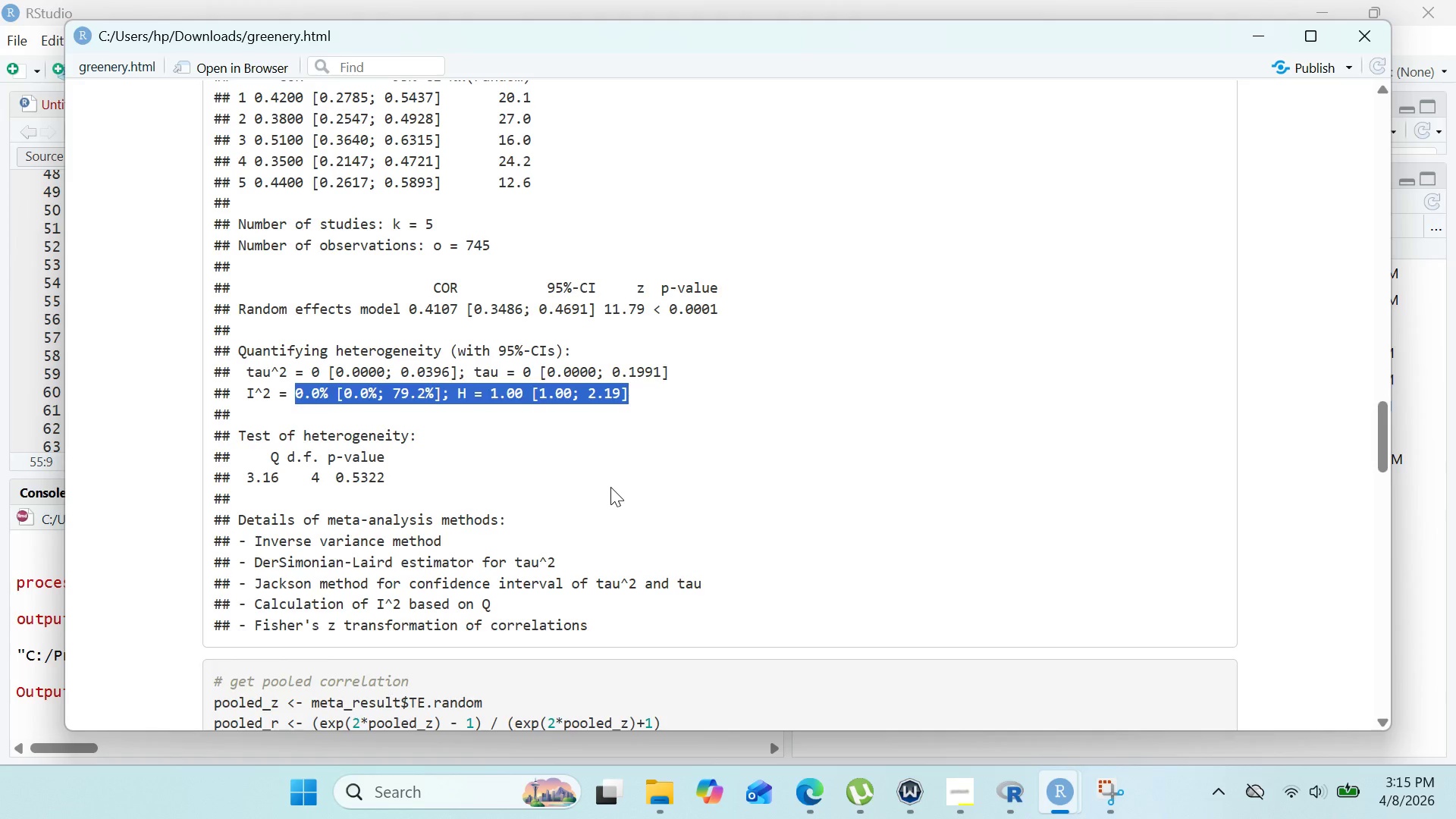 
left_click([610, 487])
 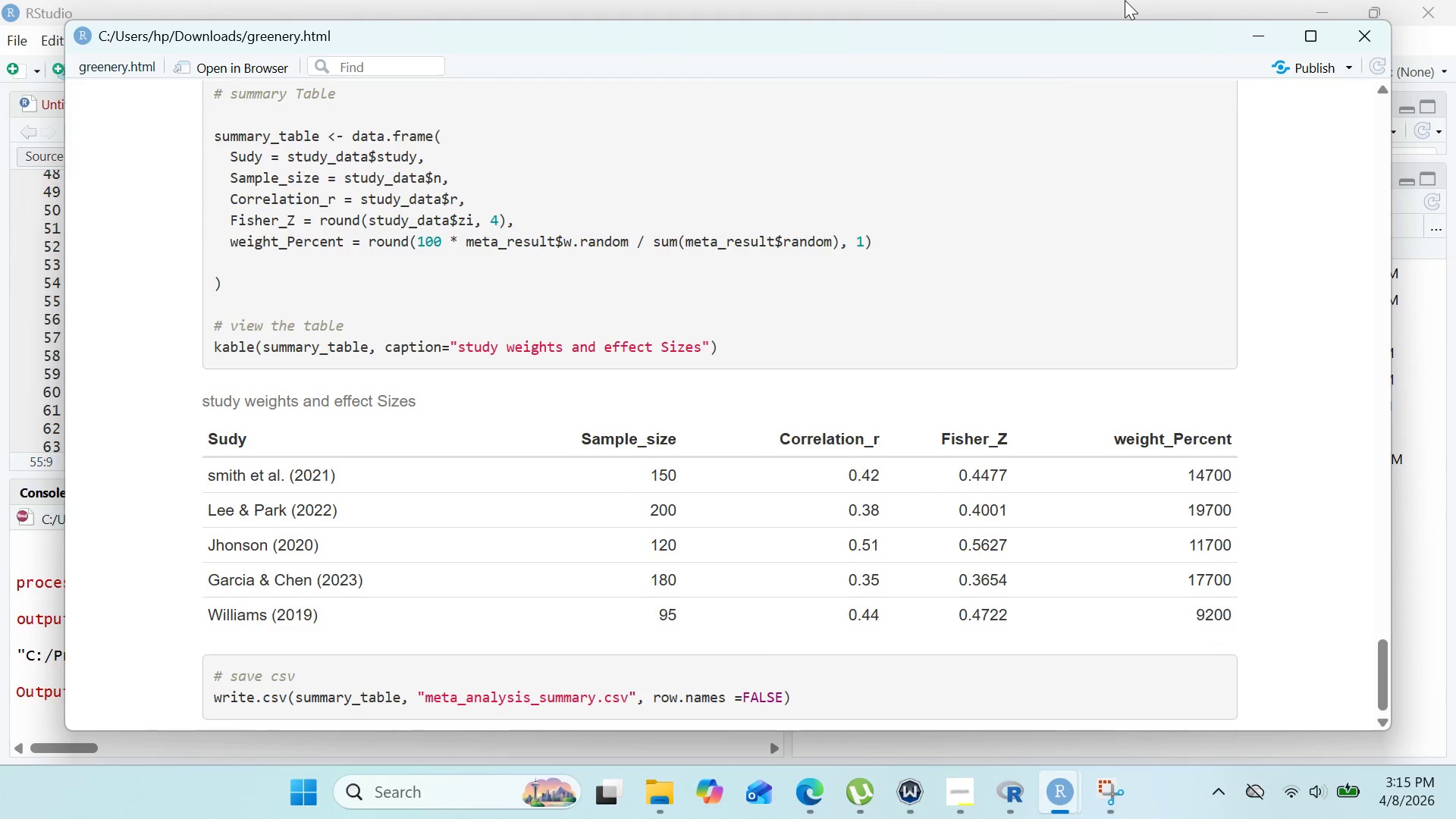 
wait(30.59)
 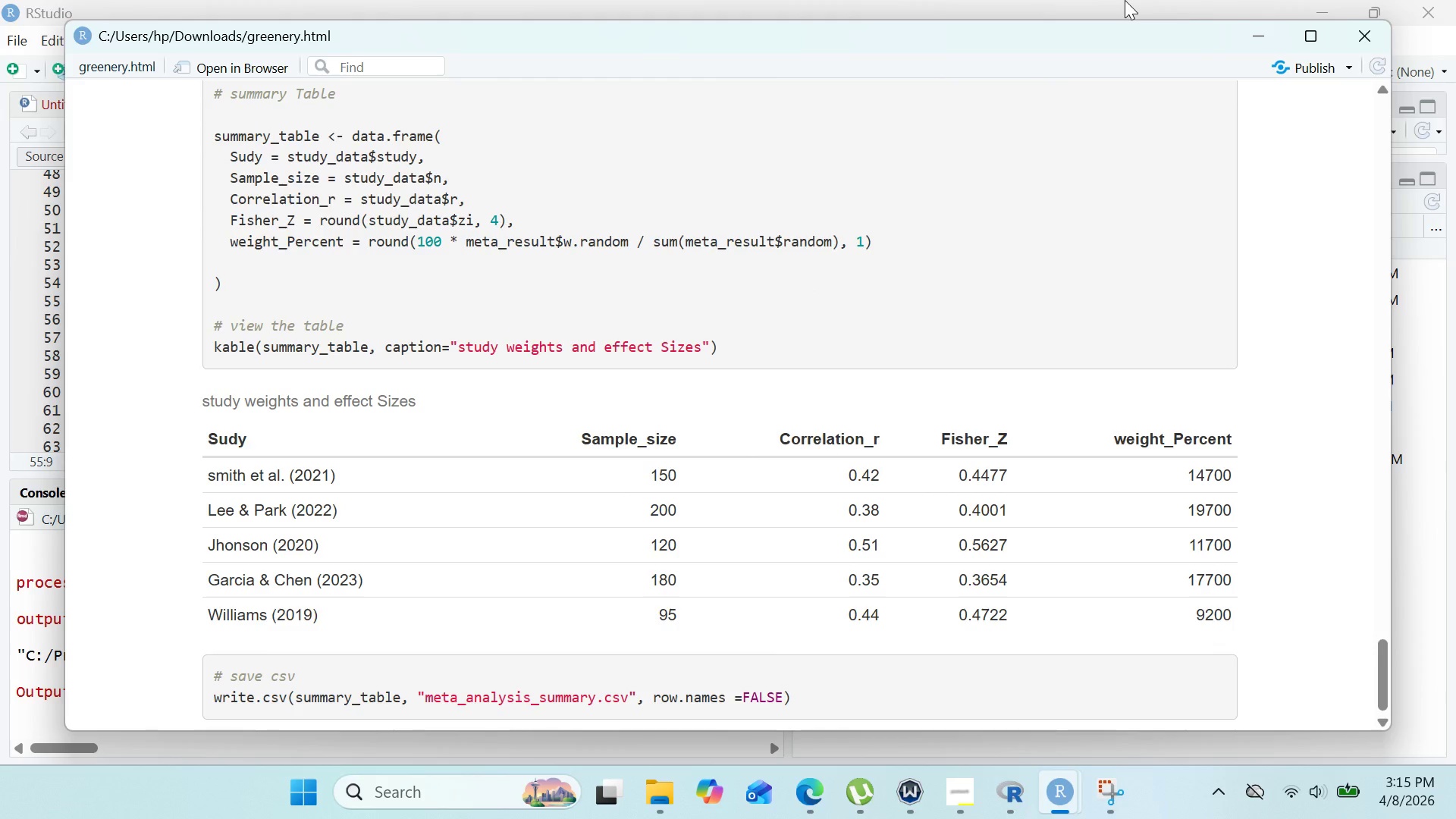 
left_click([1249, 24])
 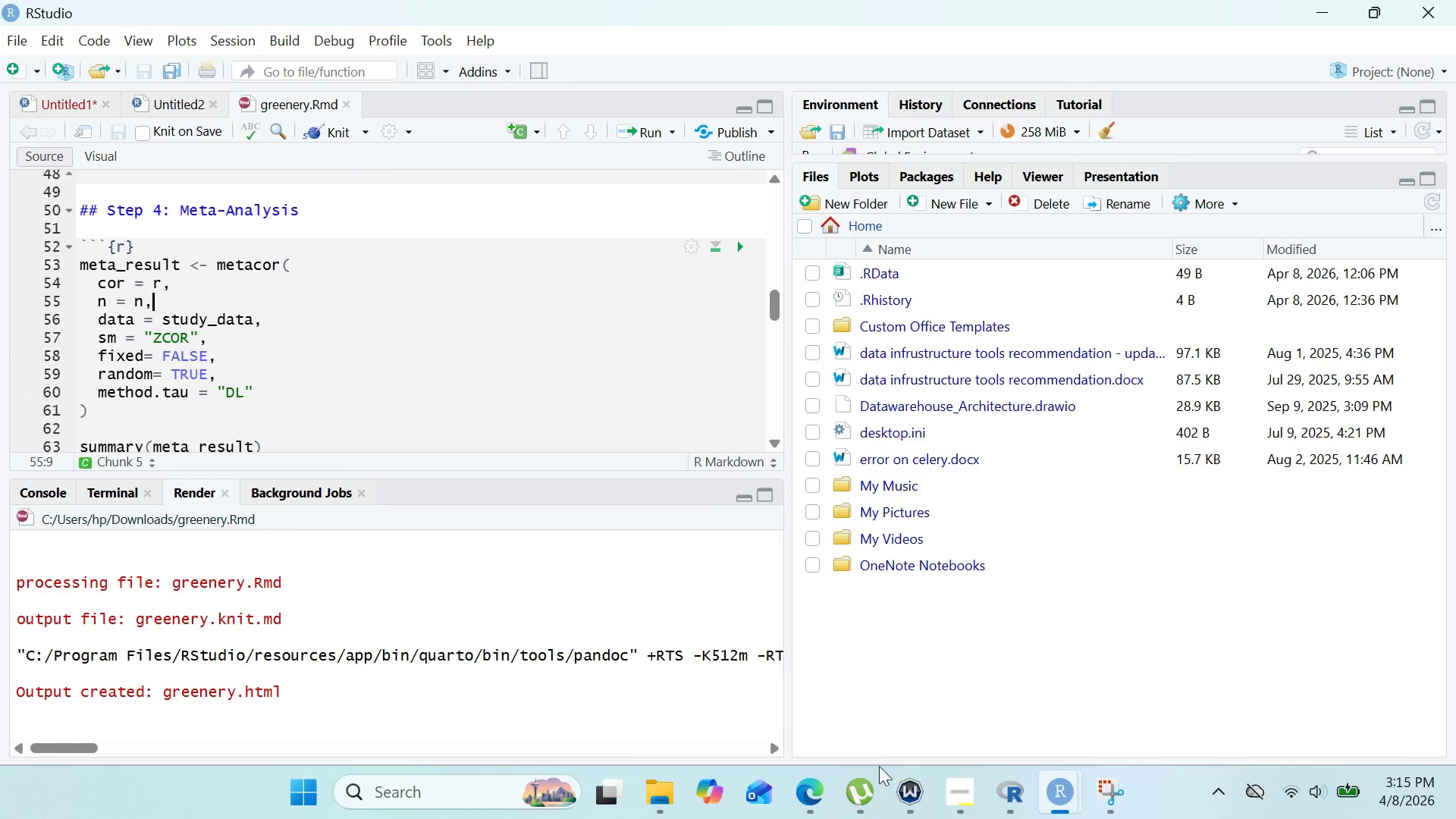 
mouse_move([913, 795])
 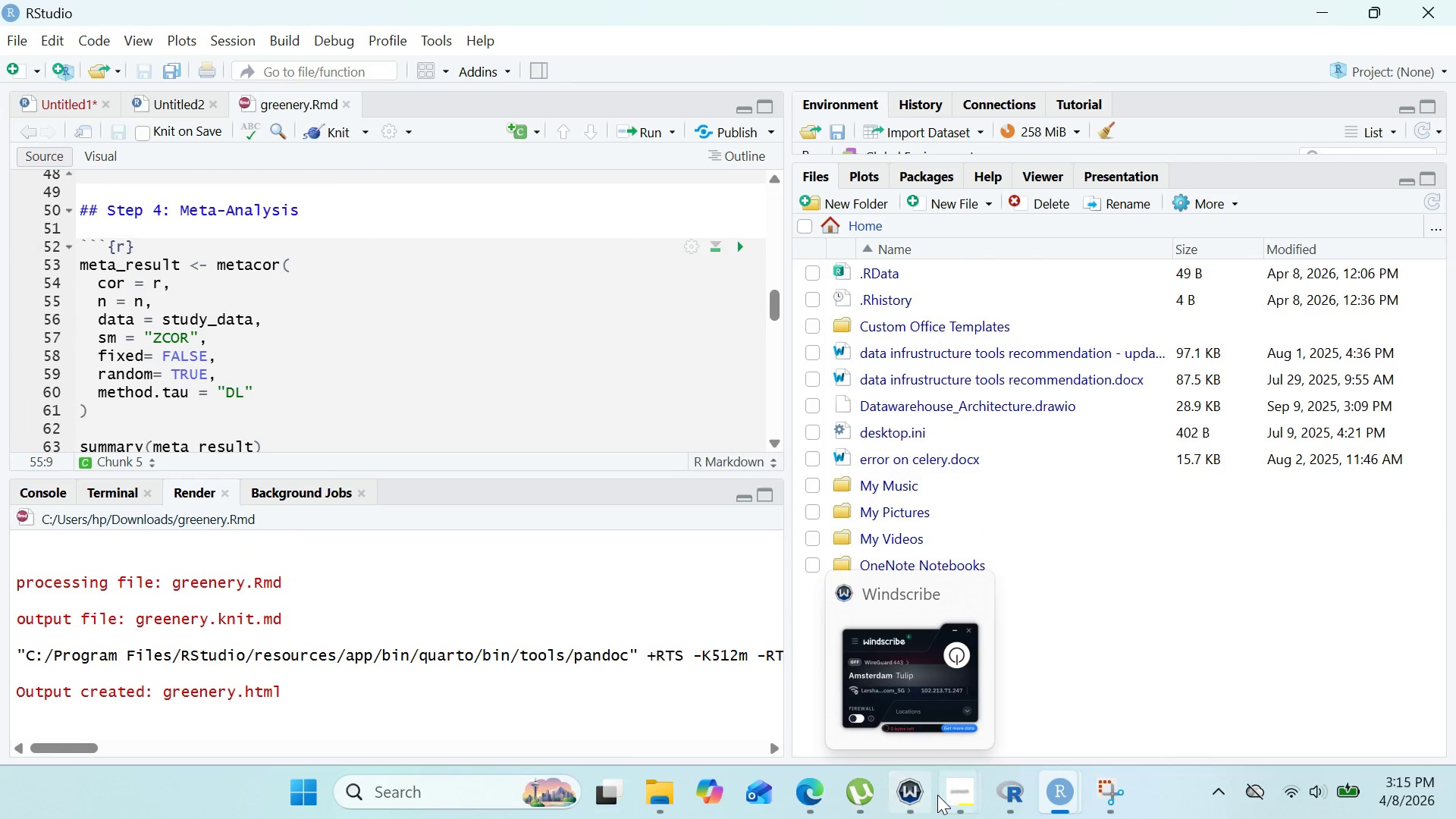 
mouse_move([913, 782])
 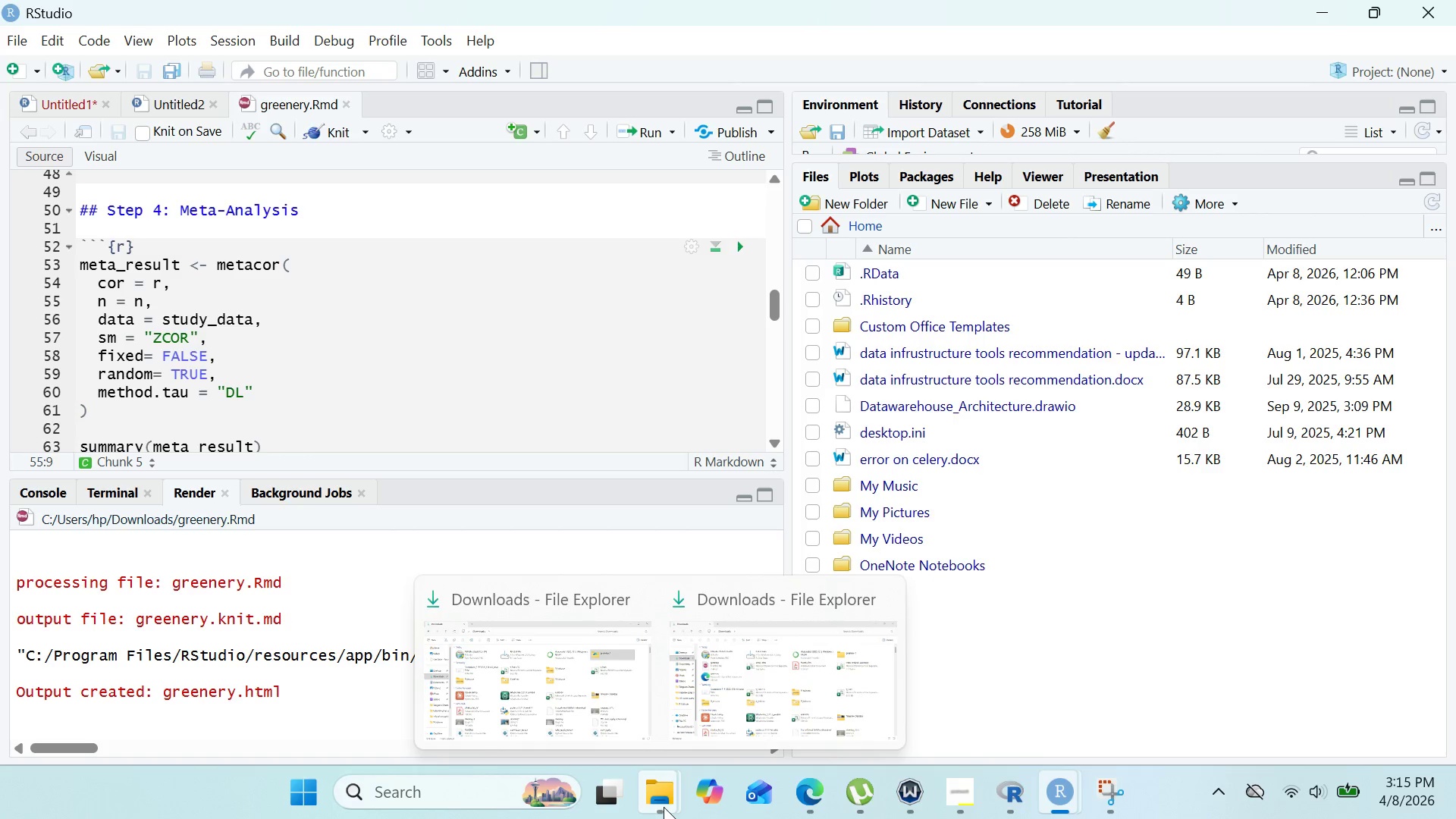 
left_click([557, 617])
 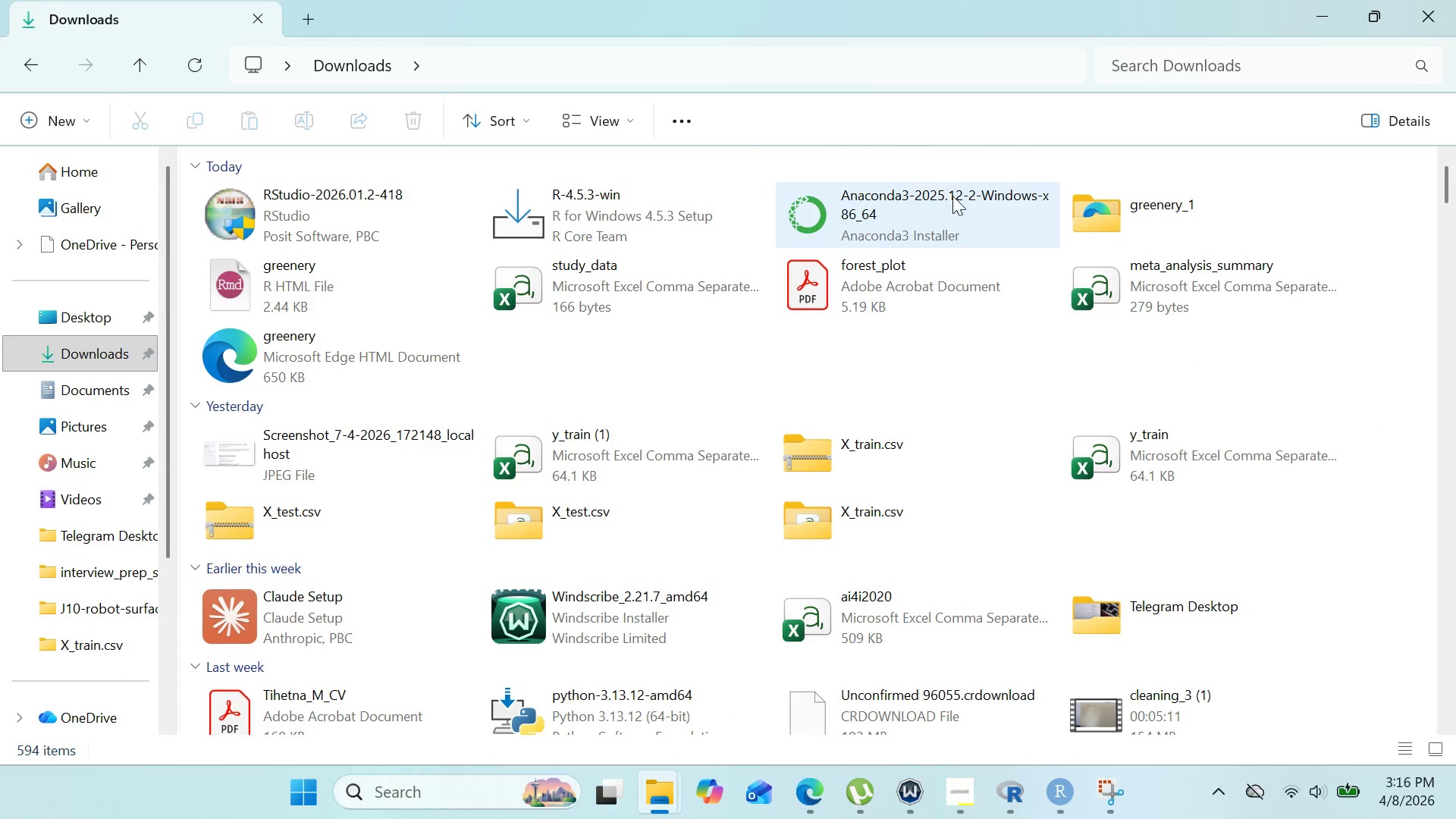 
mouse_move([1088, 290])
 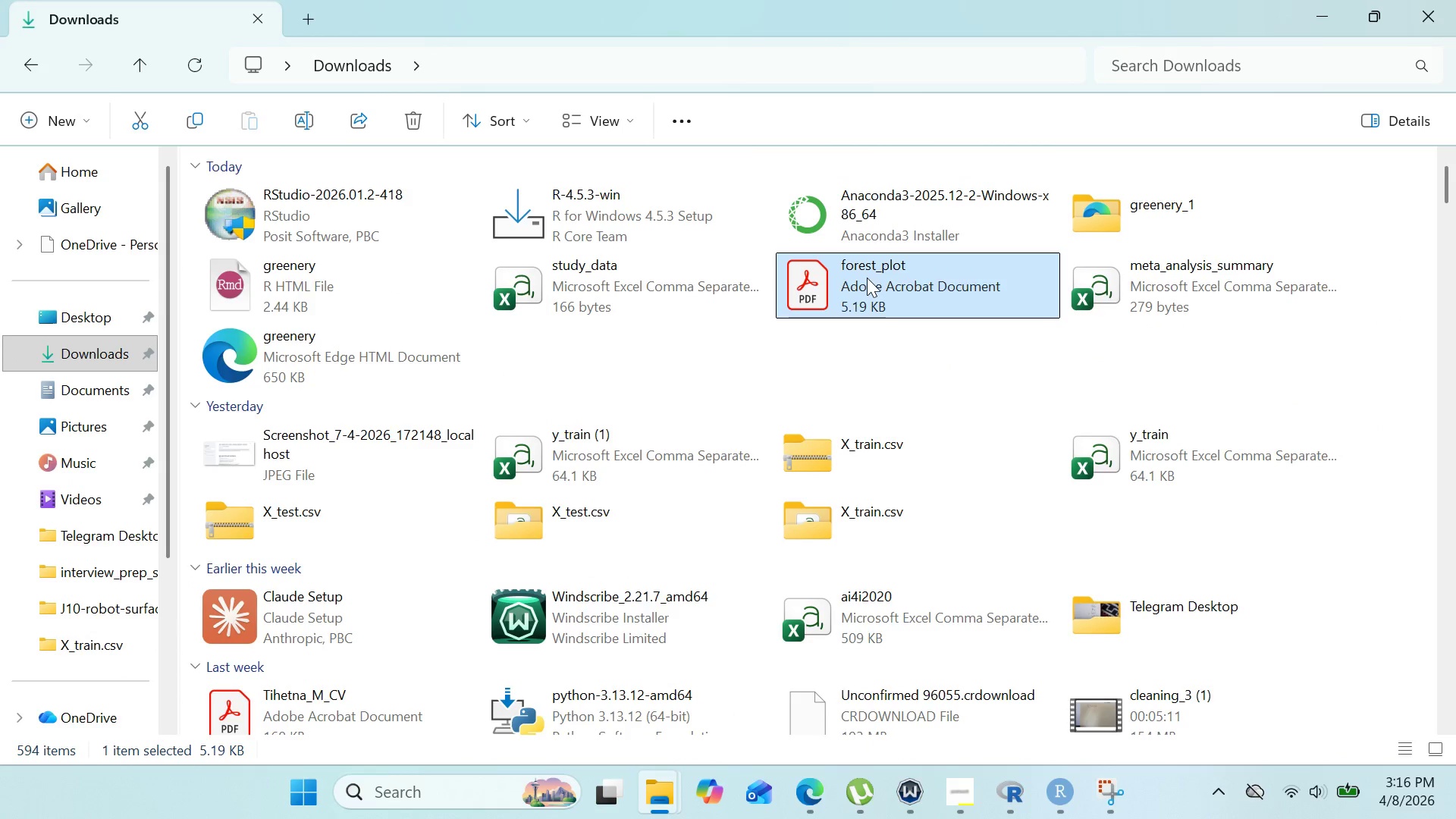 
double_click([867, 278])
 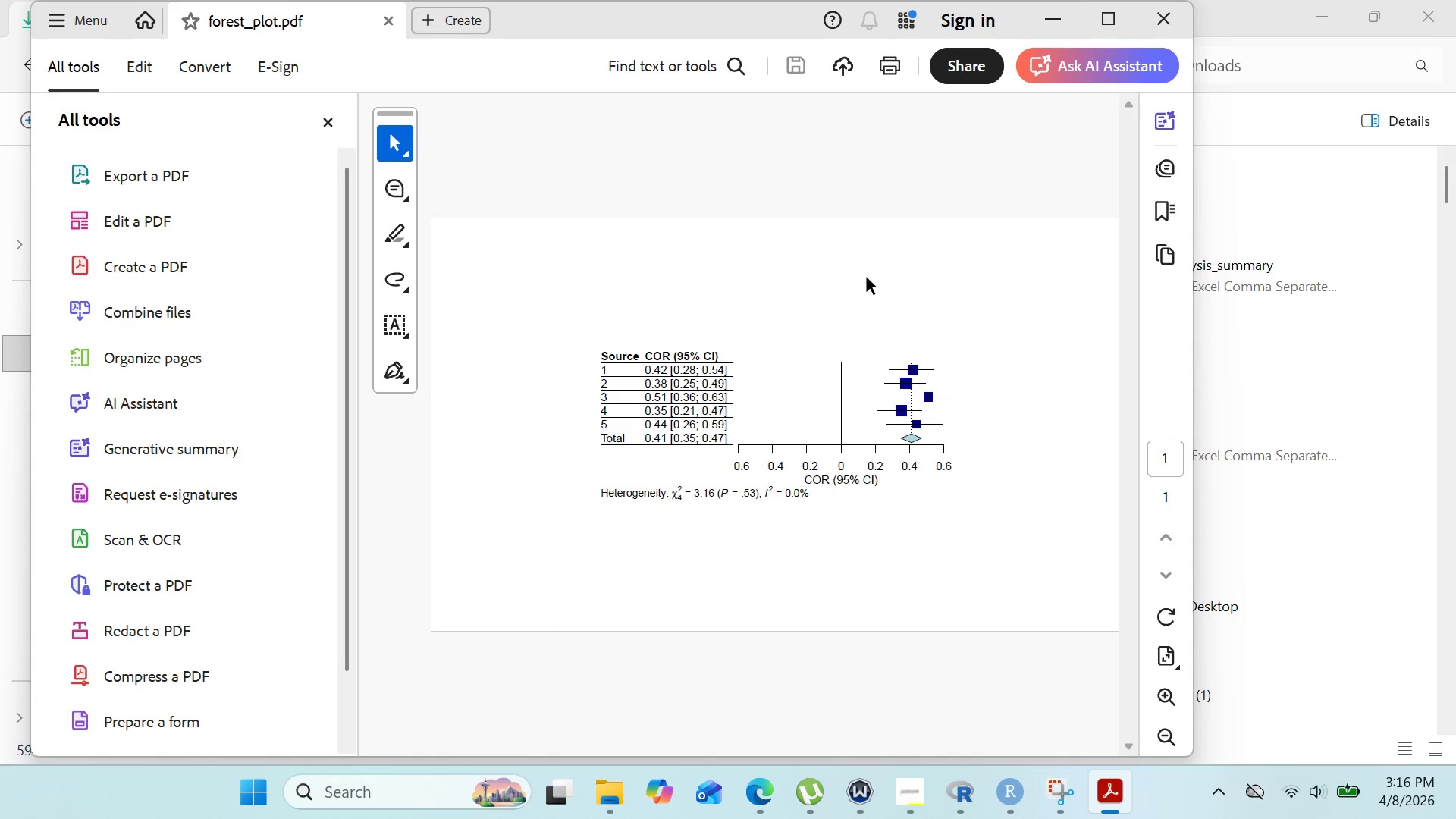 
left_click([1109, 24])
 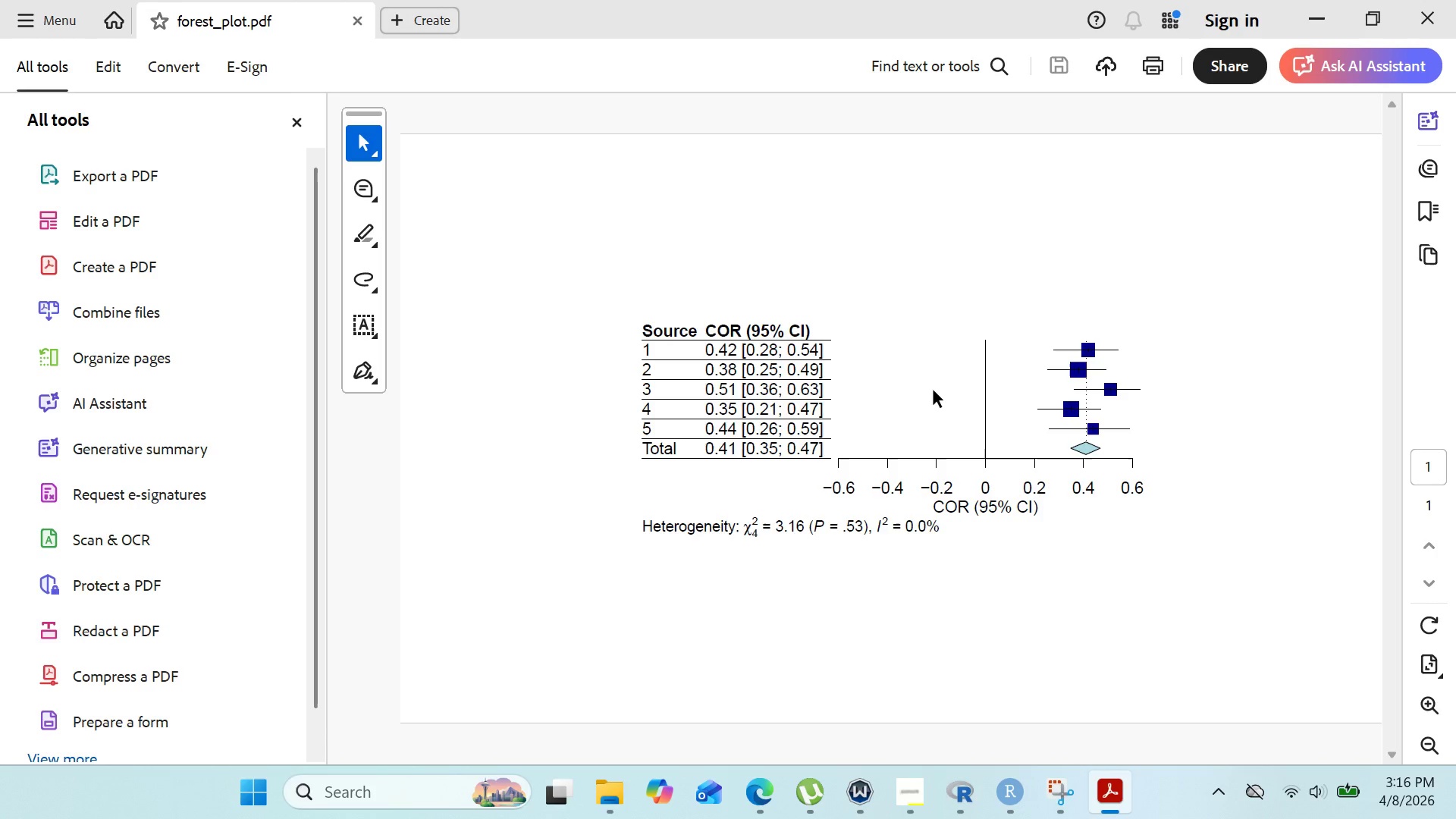 
hold_key(key=ControlLeft, duration=0.52)
scroll: coordinate [934, 391], scroll_direction: none, amount: 0.0
 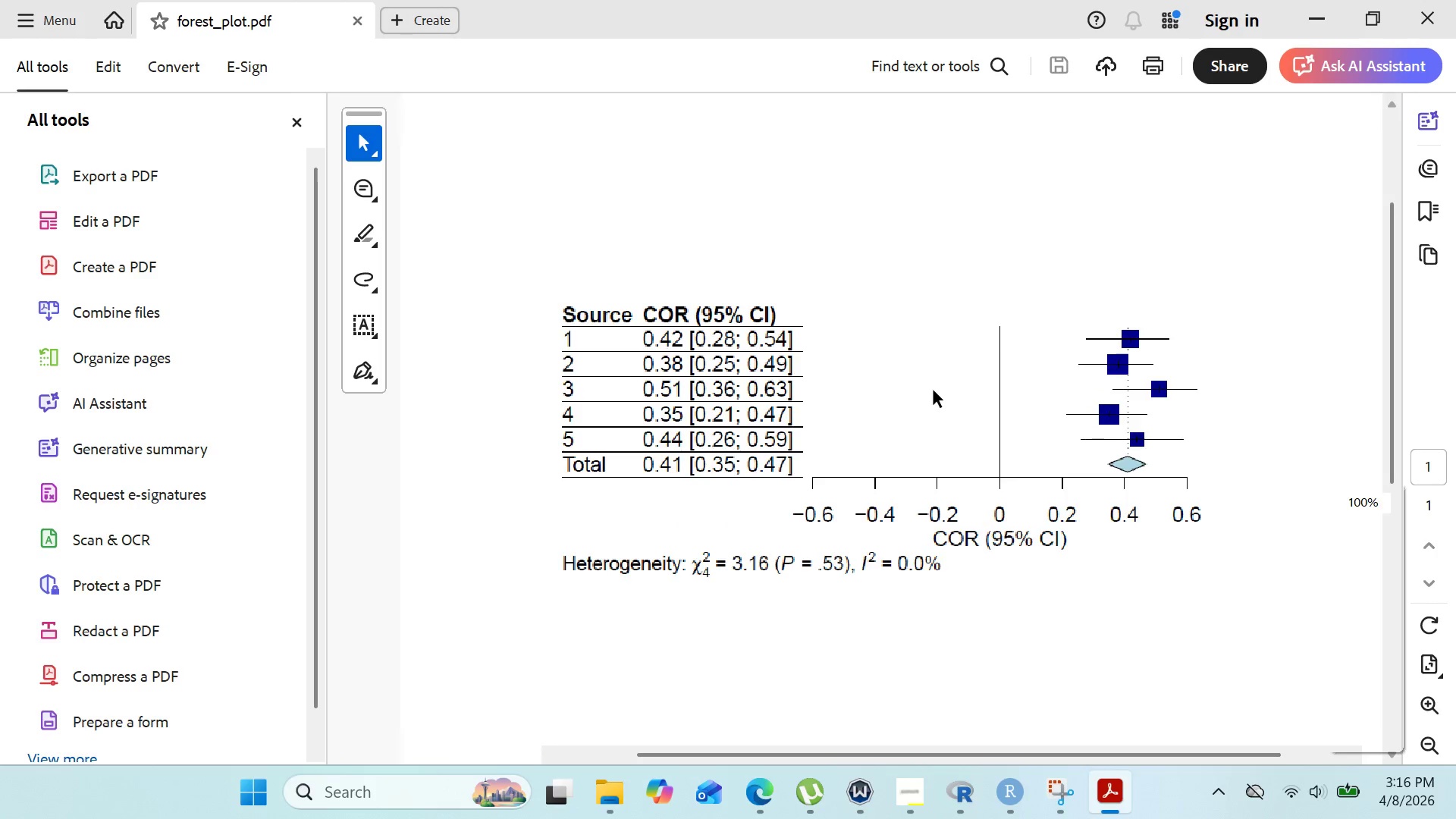 
key(Control+ControlLeft)
 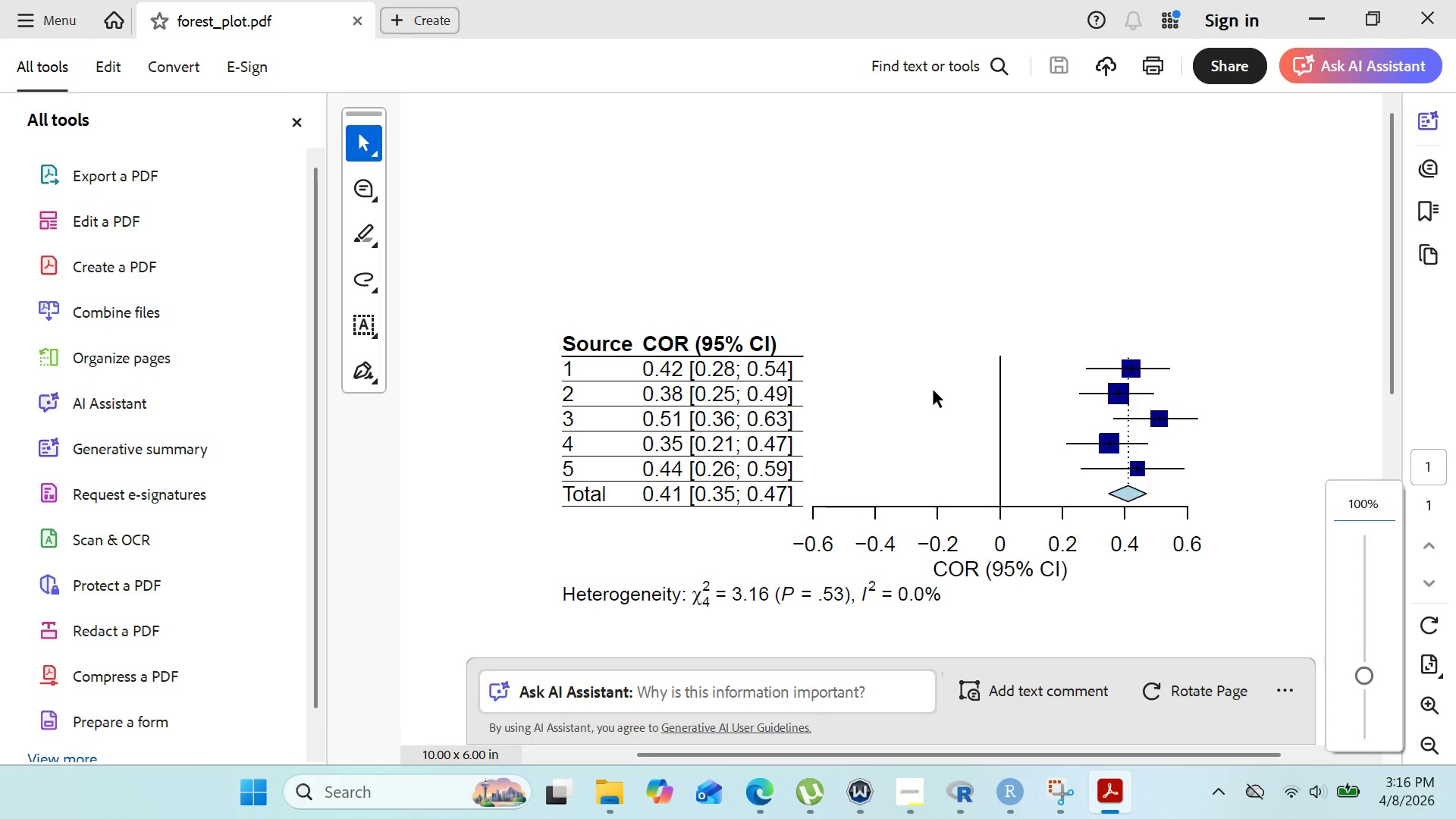 
scroll: coordinate [934, 391], scroll_direction: up, amount: 1.0
 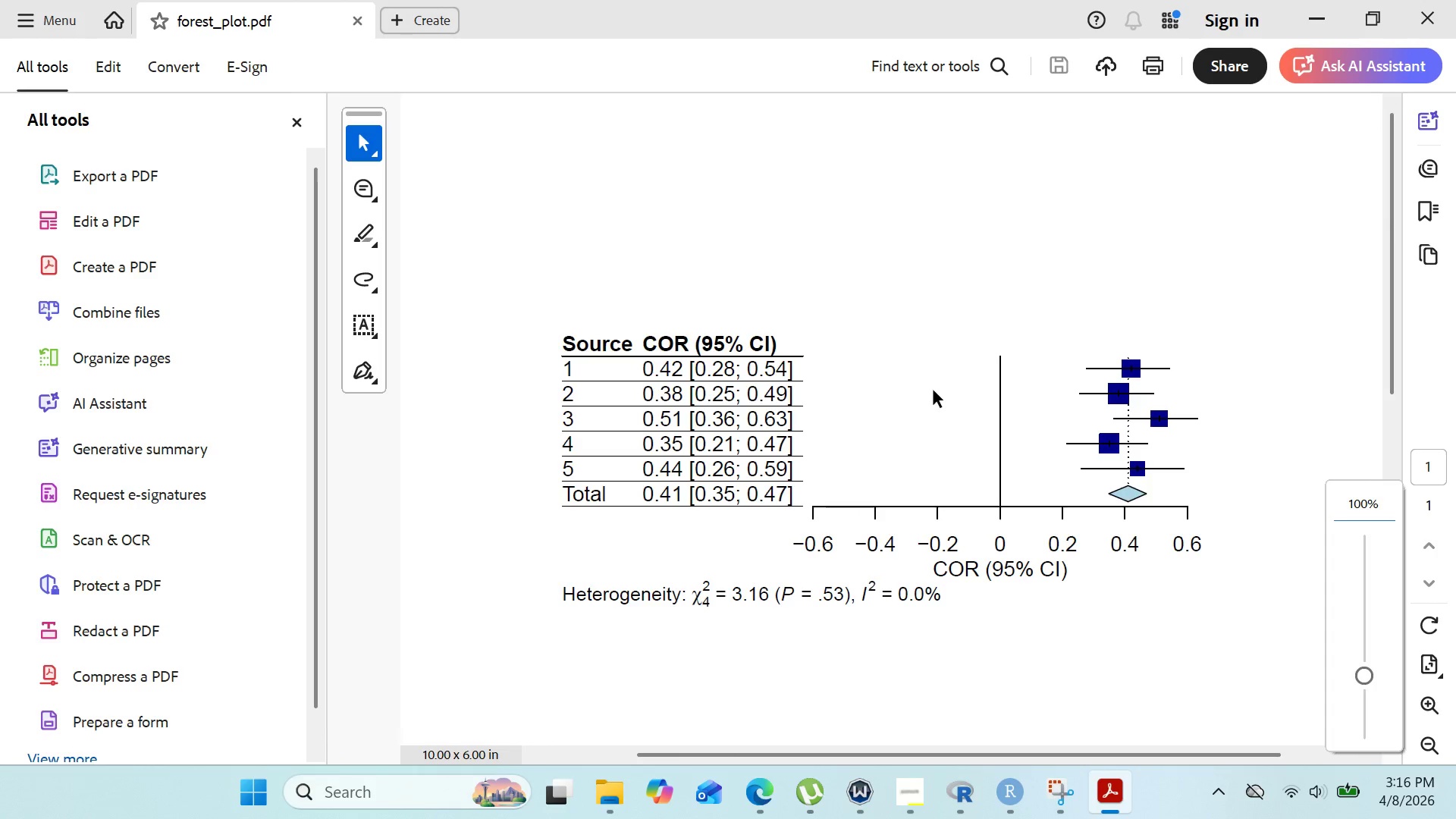 
key(Control+ControlLeft)
 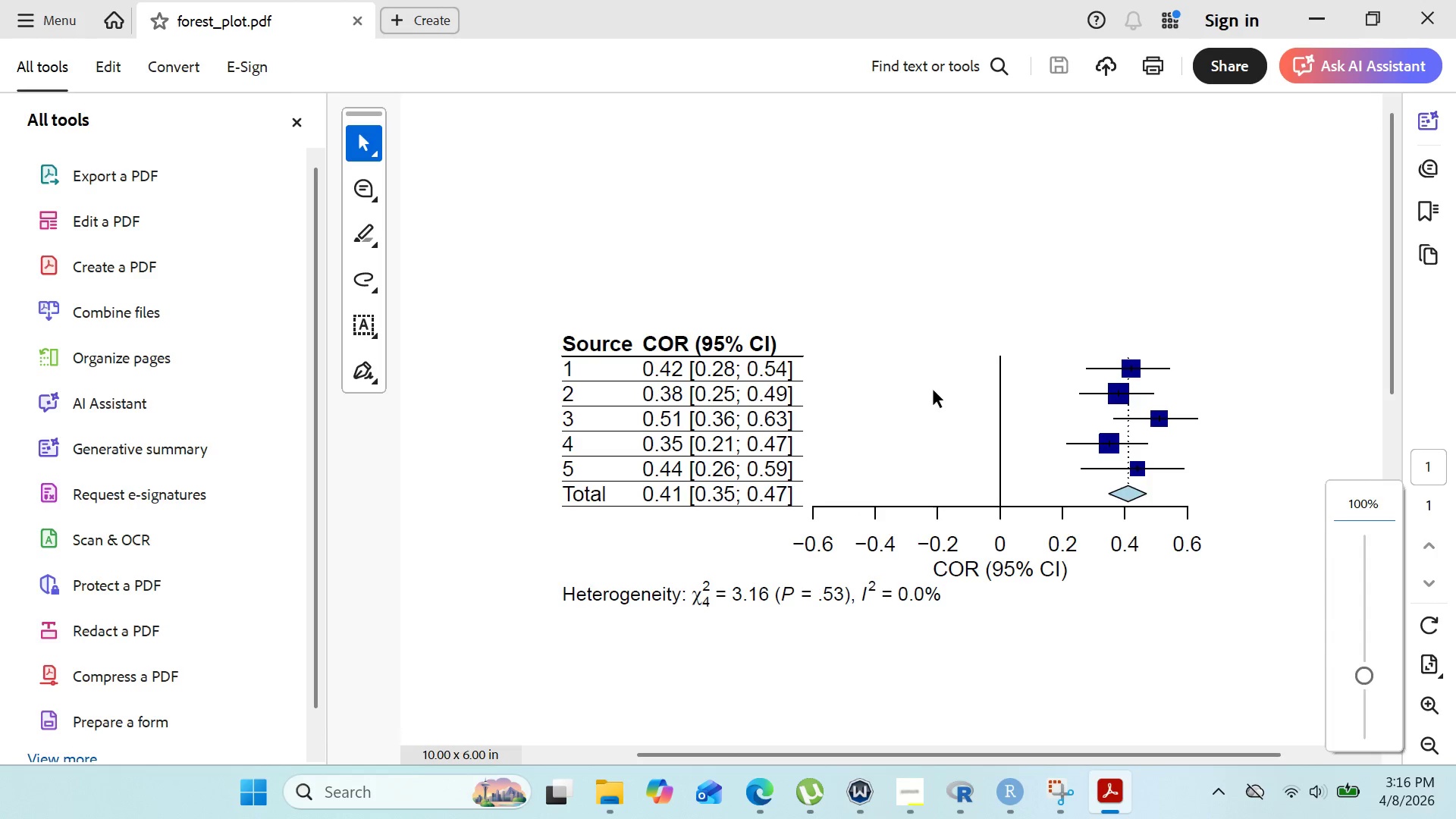 
scroll: coordinate [934, 391], scroll_direction: up, amount: 3.0
 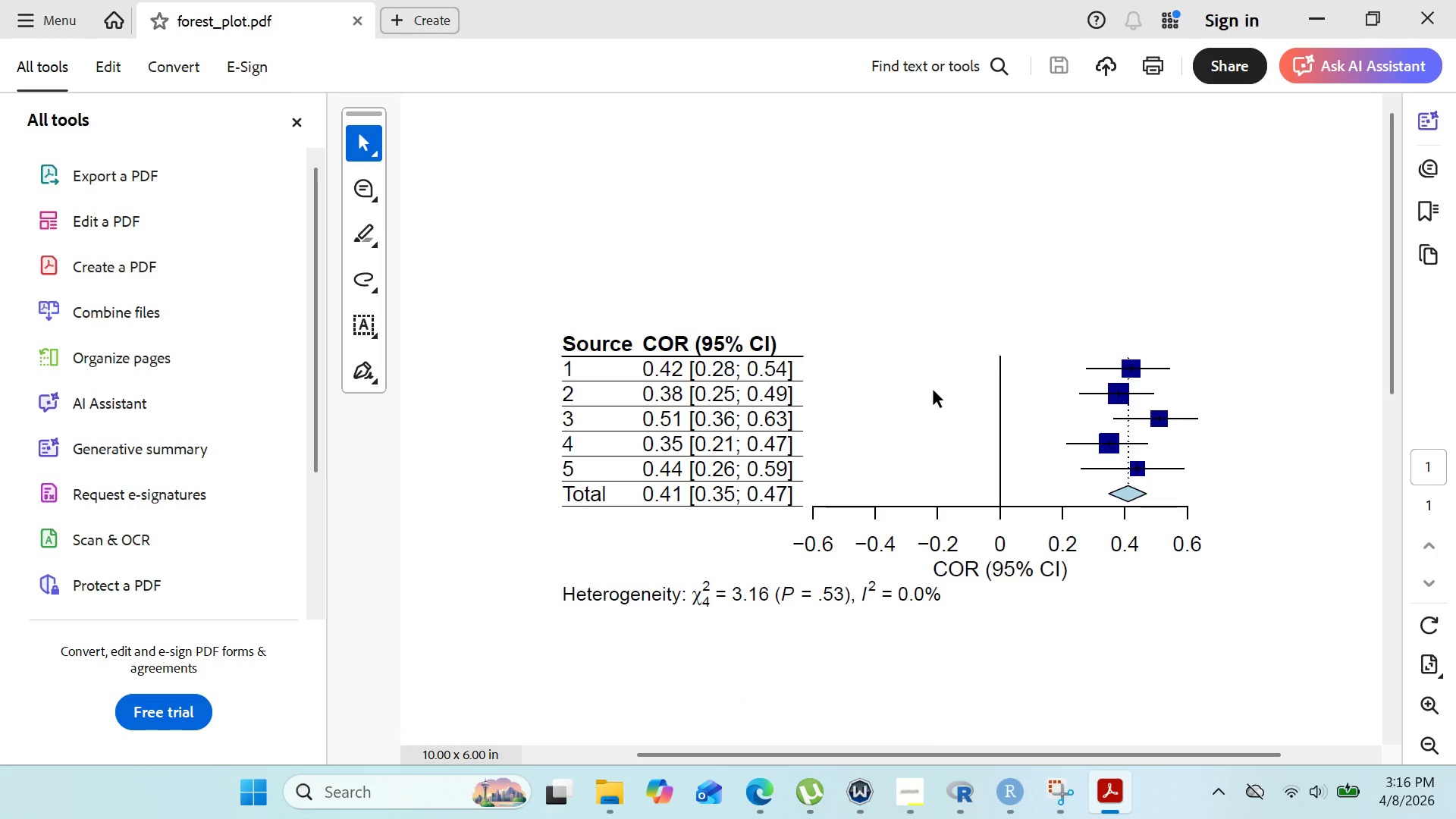 
scroll: coordinate [934, 391], scroll_direction: none, amount: 0.0
 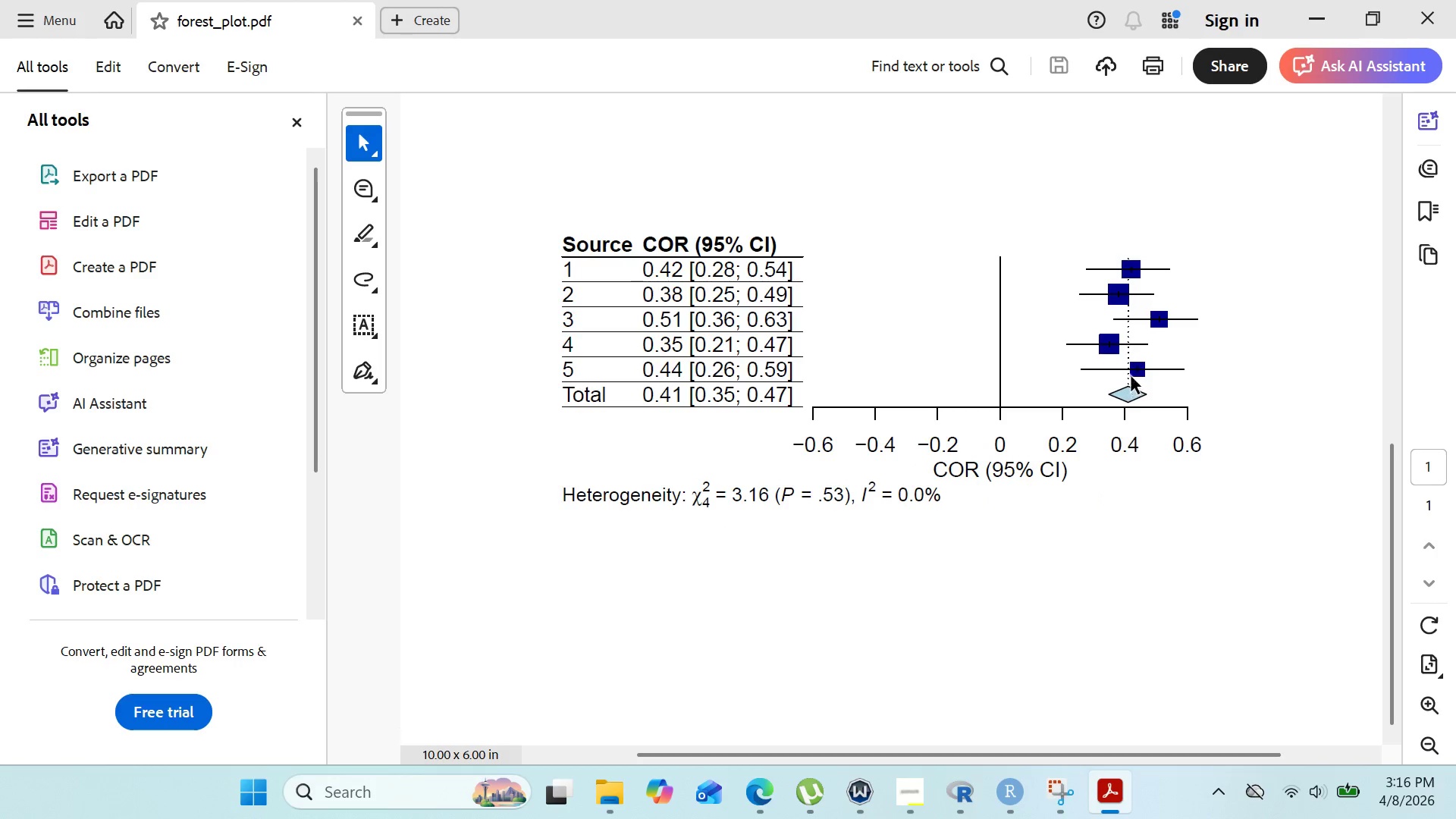 
scroll: coordinate [1129, 320], scroll_direction: down, amount: 2.0
 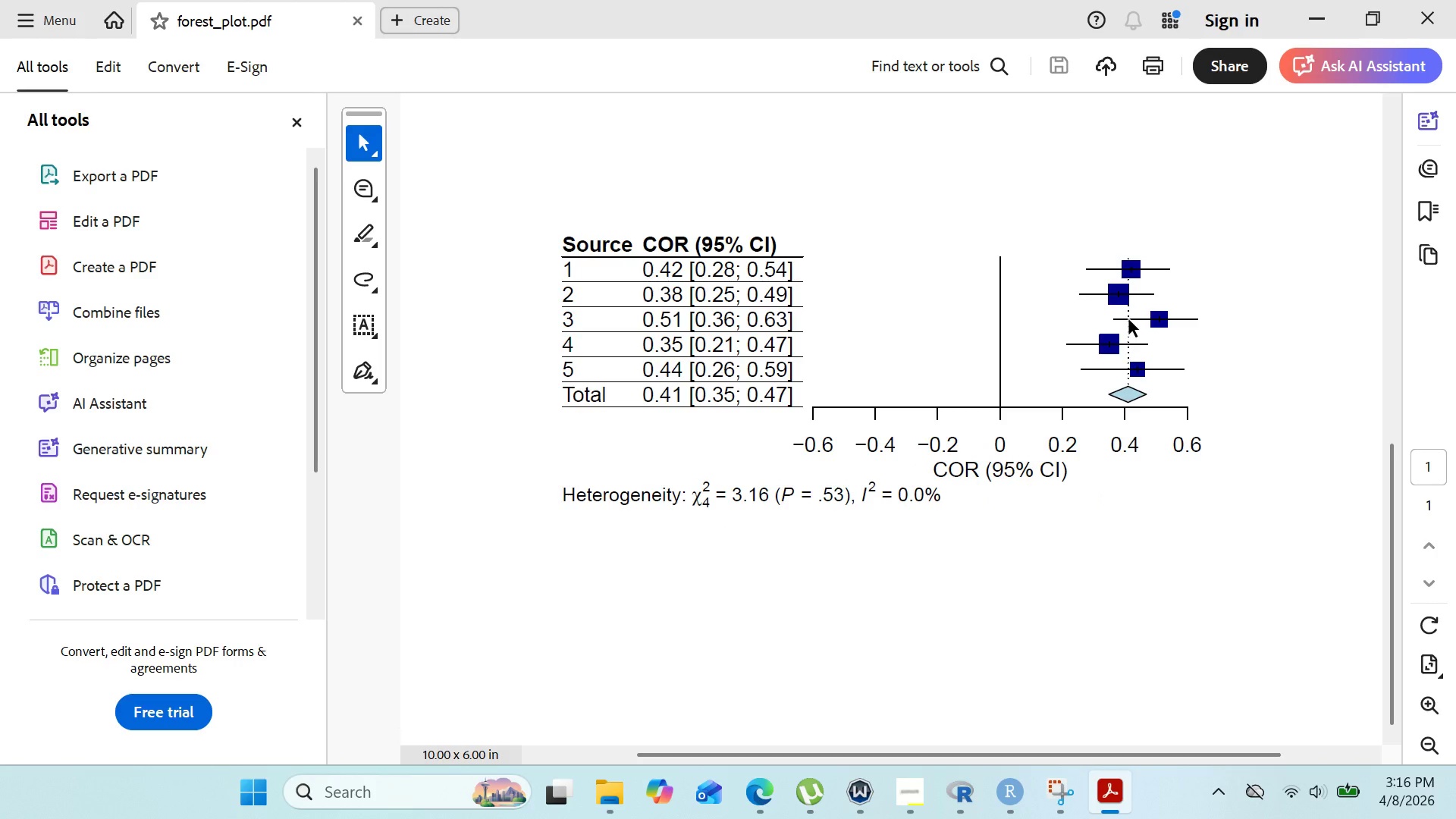 
key(Control+ControlLeft)
 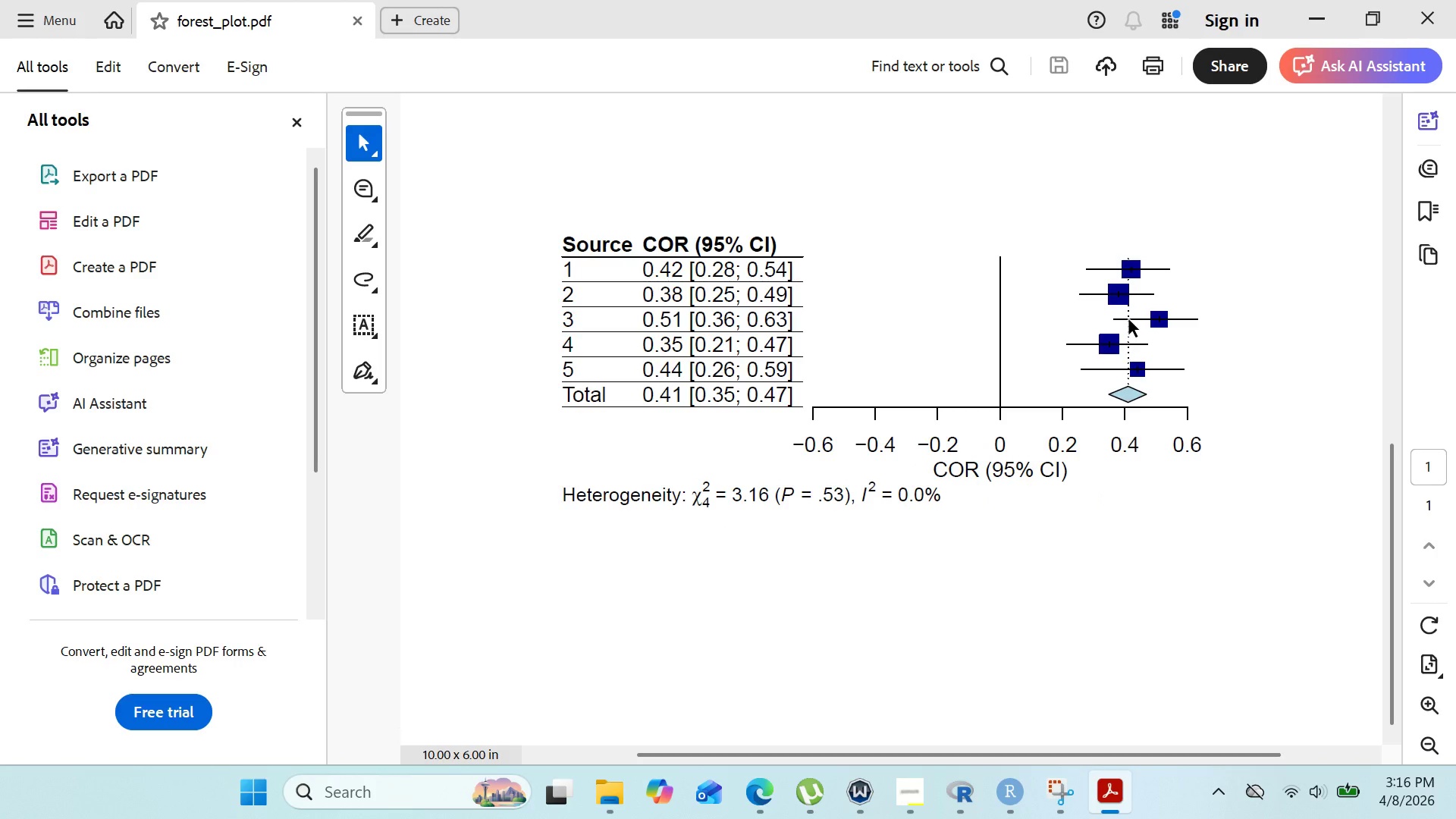 
key(Control+ControlLeft)
 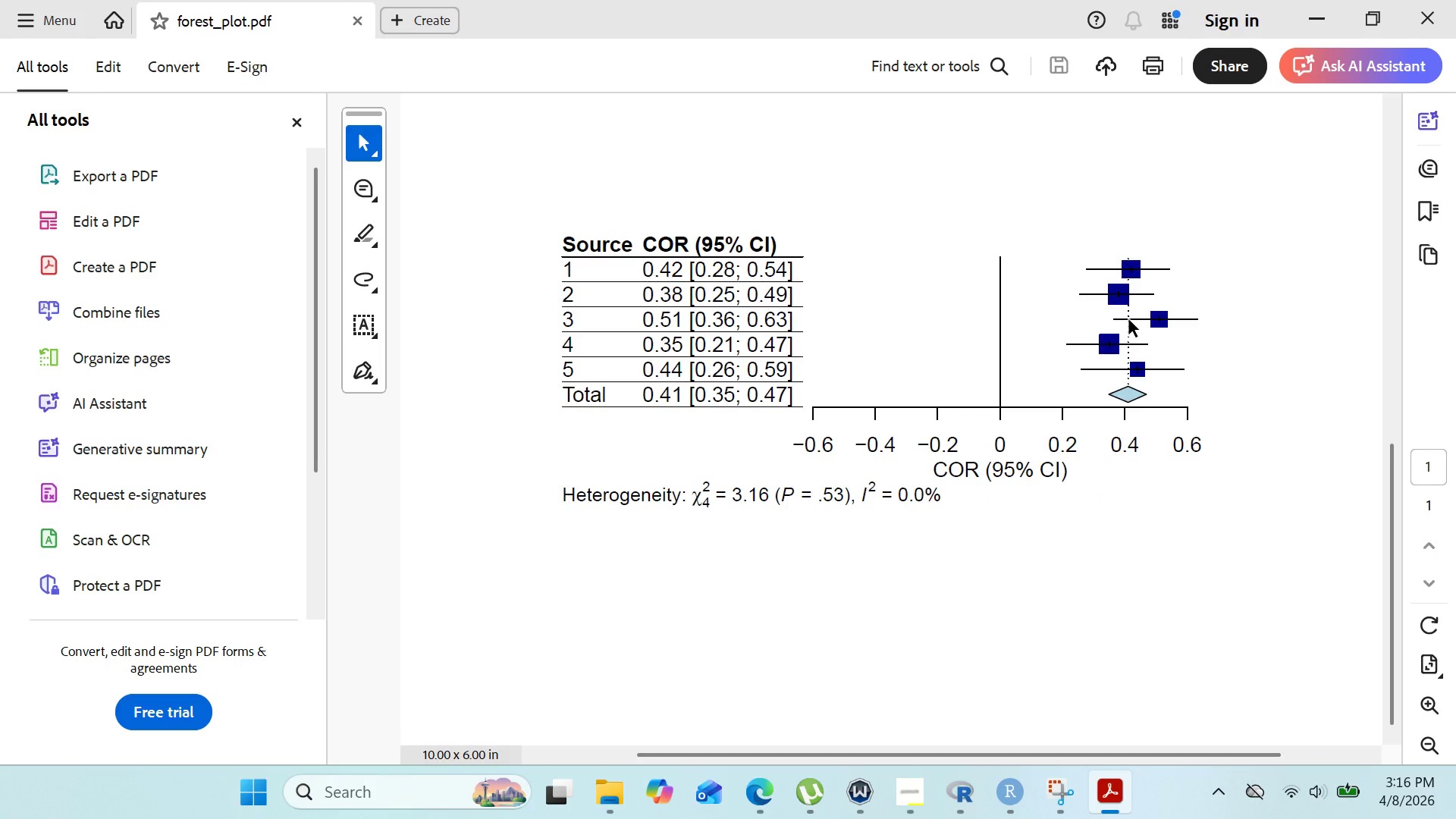 
scroll: coordinate [1129, 320], scroll_direction: down, amount: 1.0
 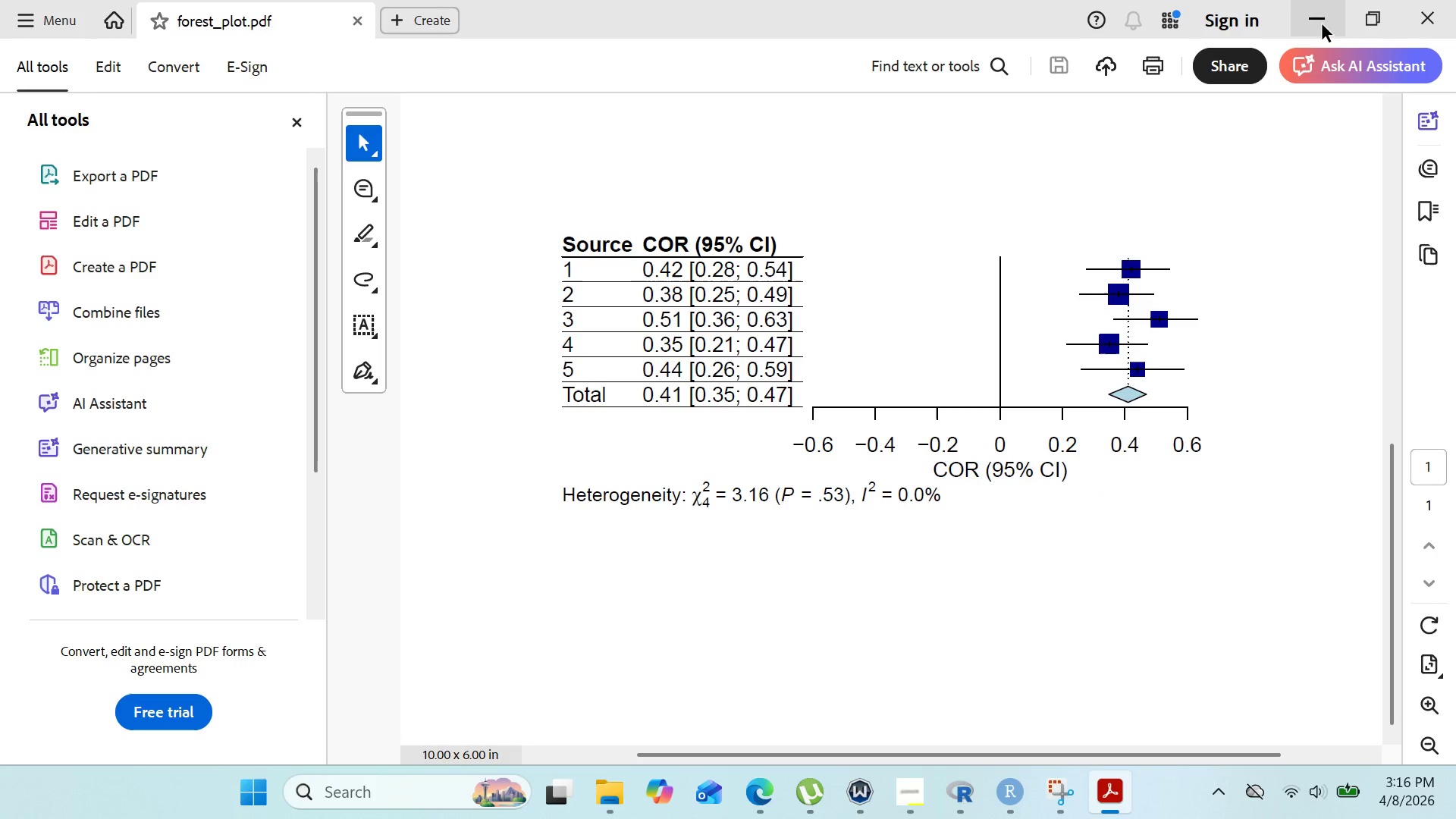 
left_click([1323, 25])
 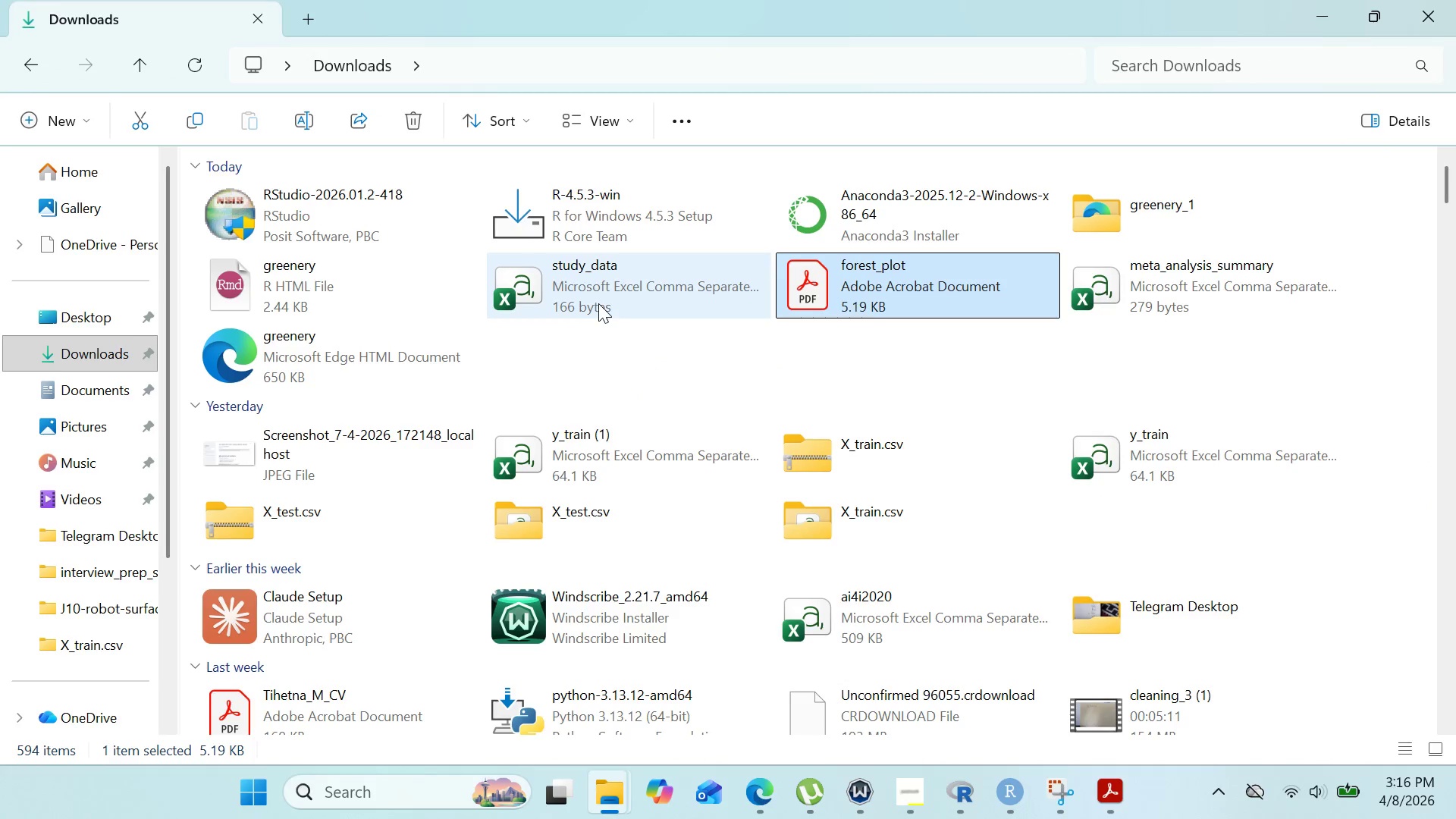 
double_click([595, 302])
 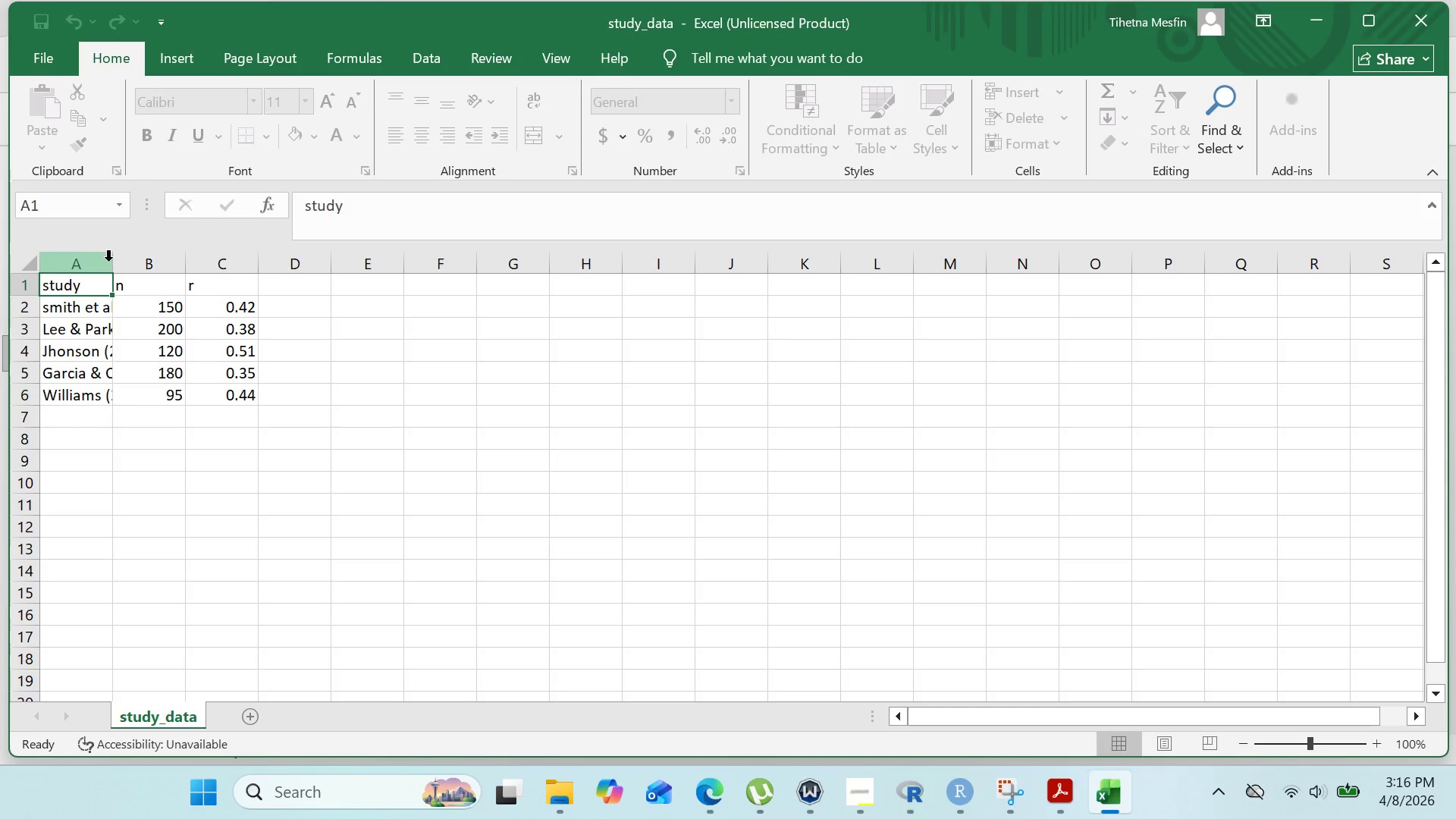 
wait(6.44)
 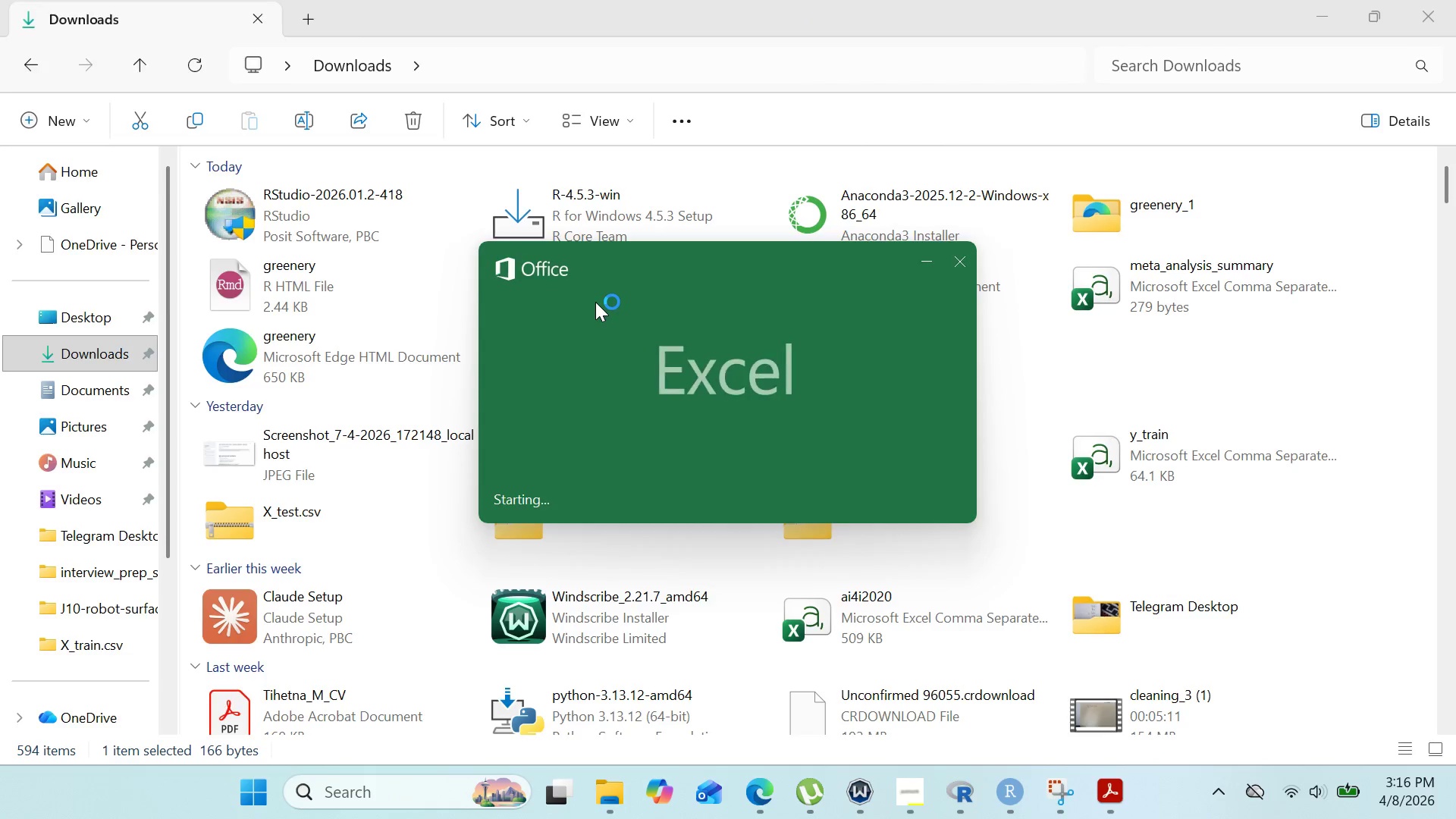 
left_click([108, 271])
 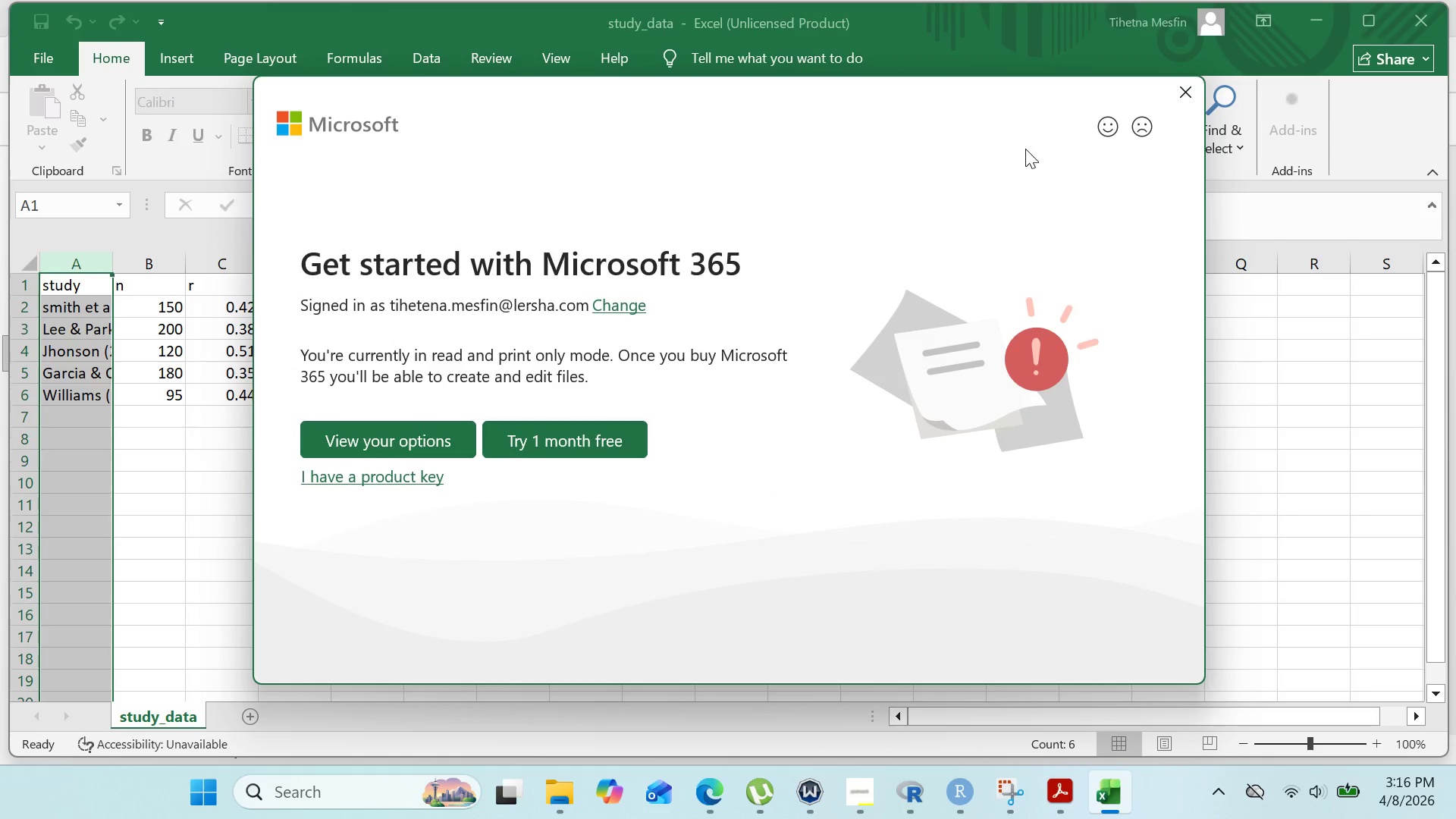 
left_click([1176, 99])
 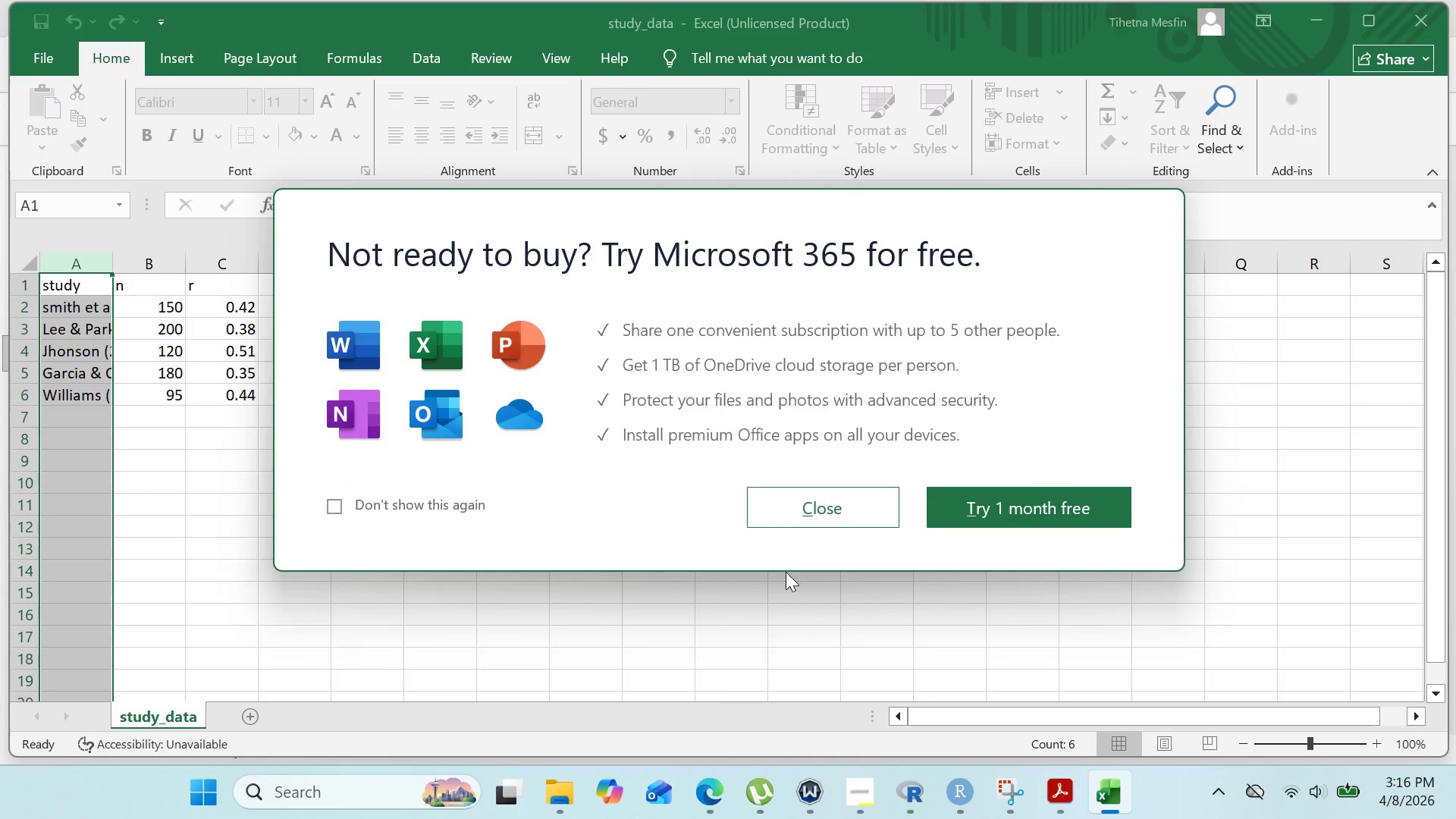 
left_click_drag(start_coordinate=[794, 535], to_coordinate=[794, 519])
 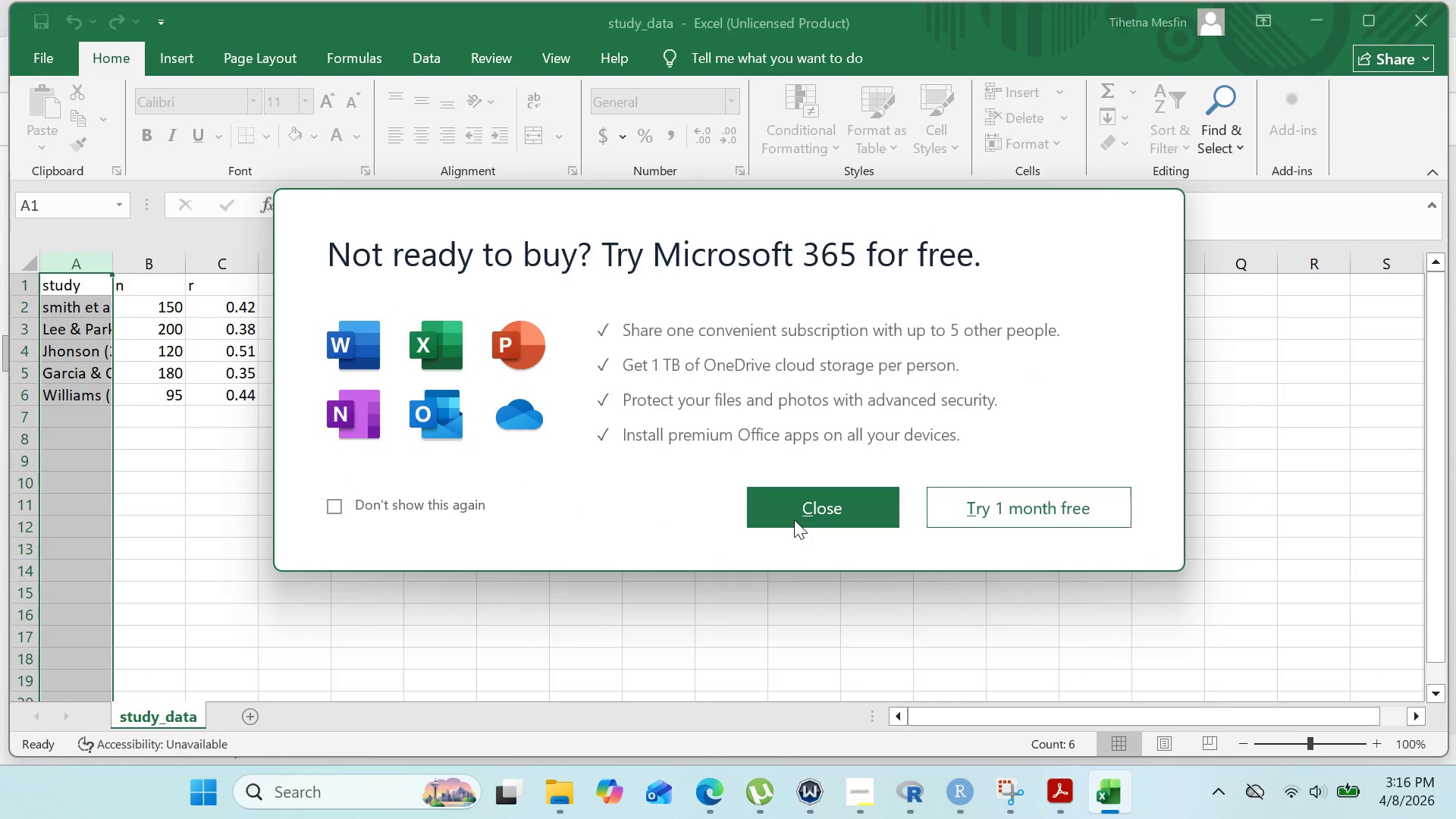 
left_click([794, 519])
 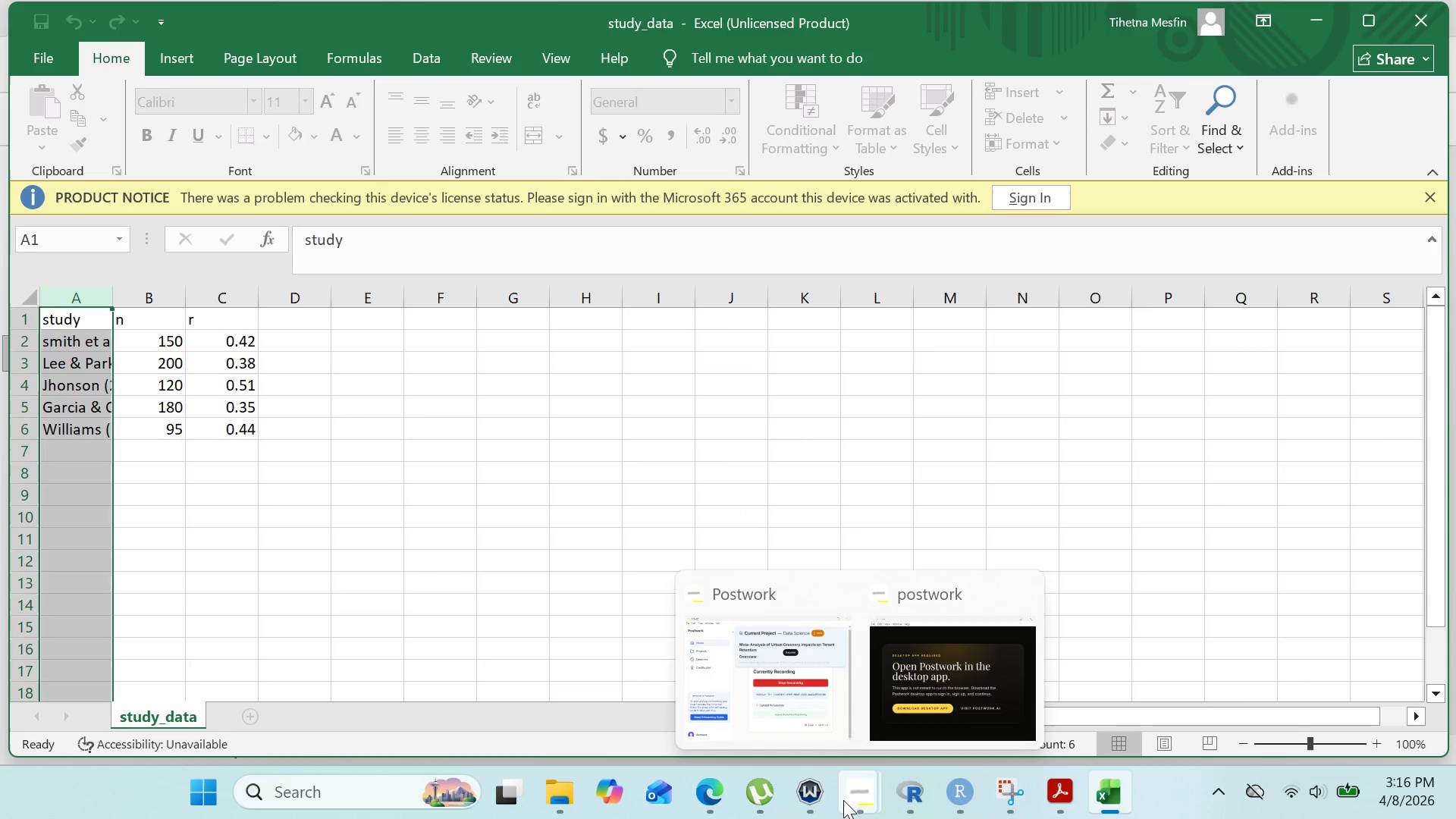 
wait(6.41)
 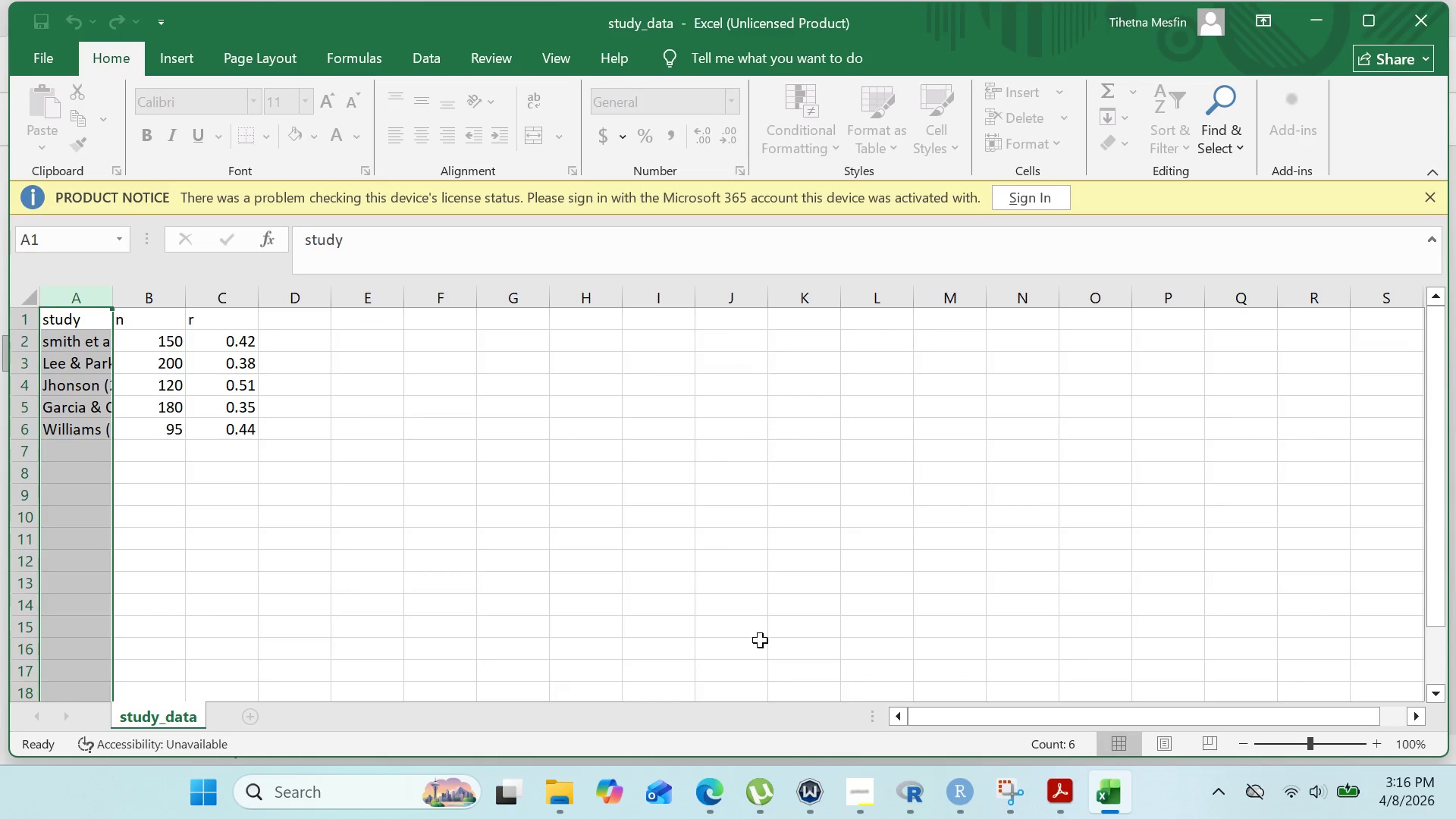 
left_click([795, 597])